 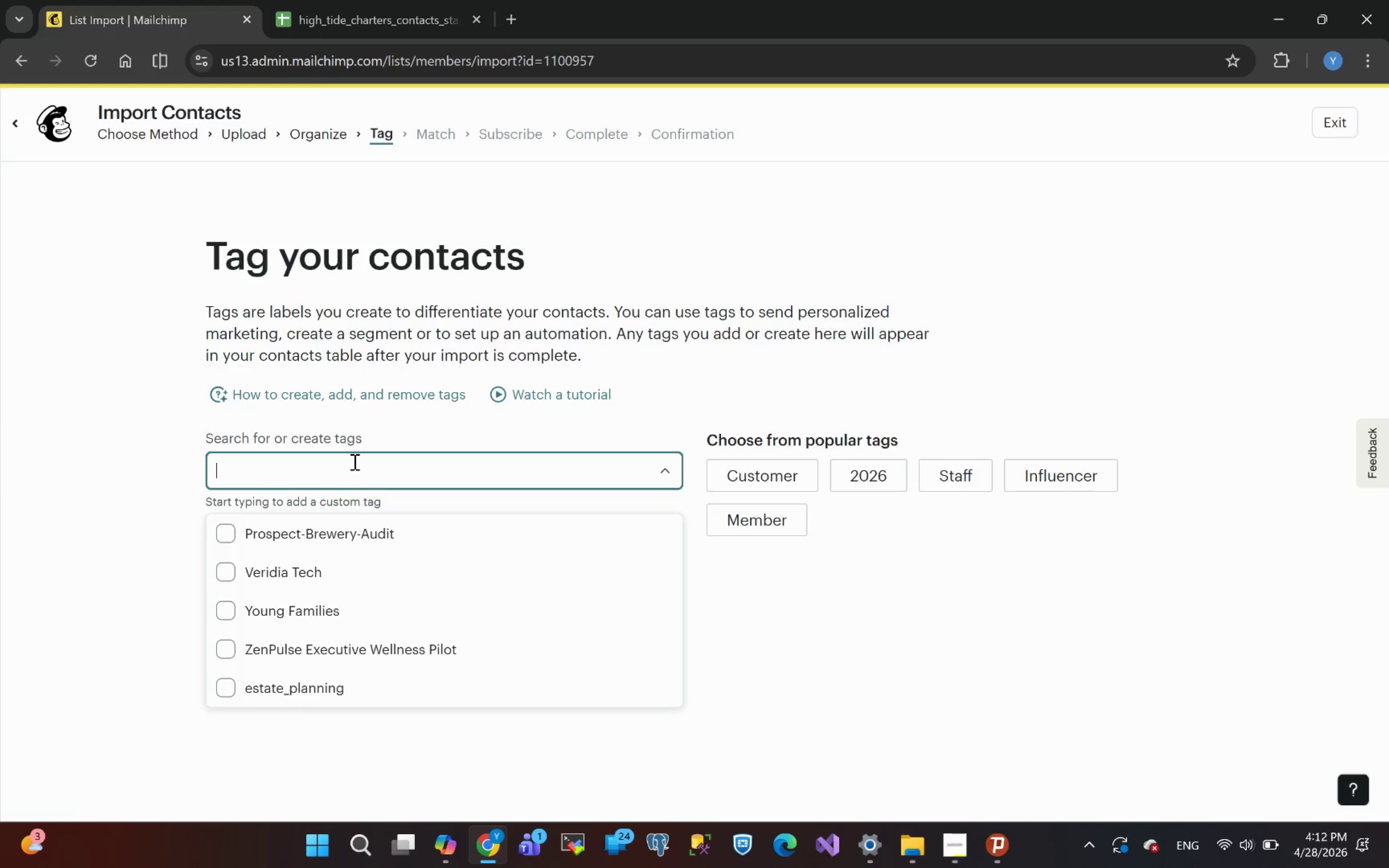 
key(Control+V)
 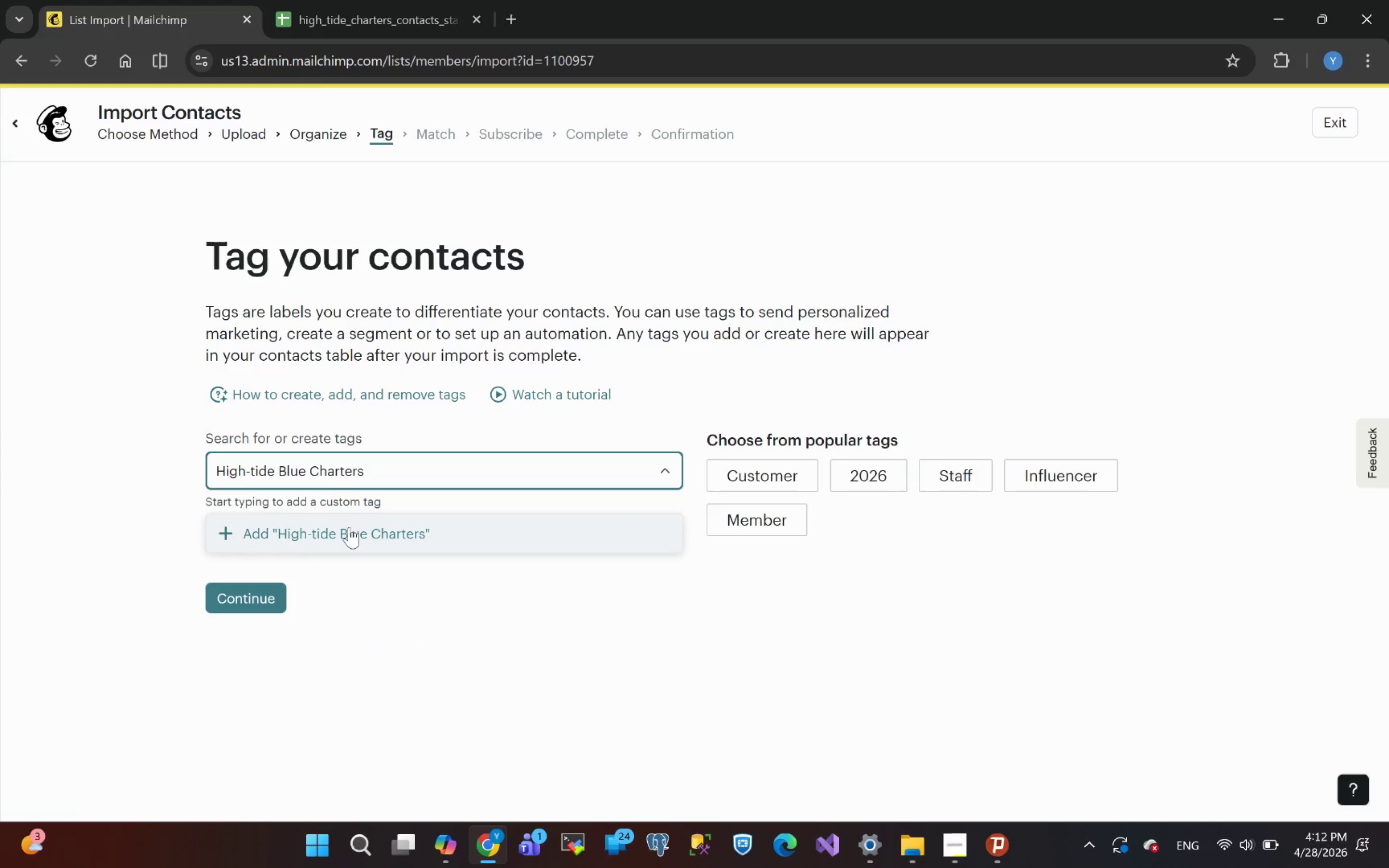 
left_click([349, 527])
 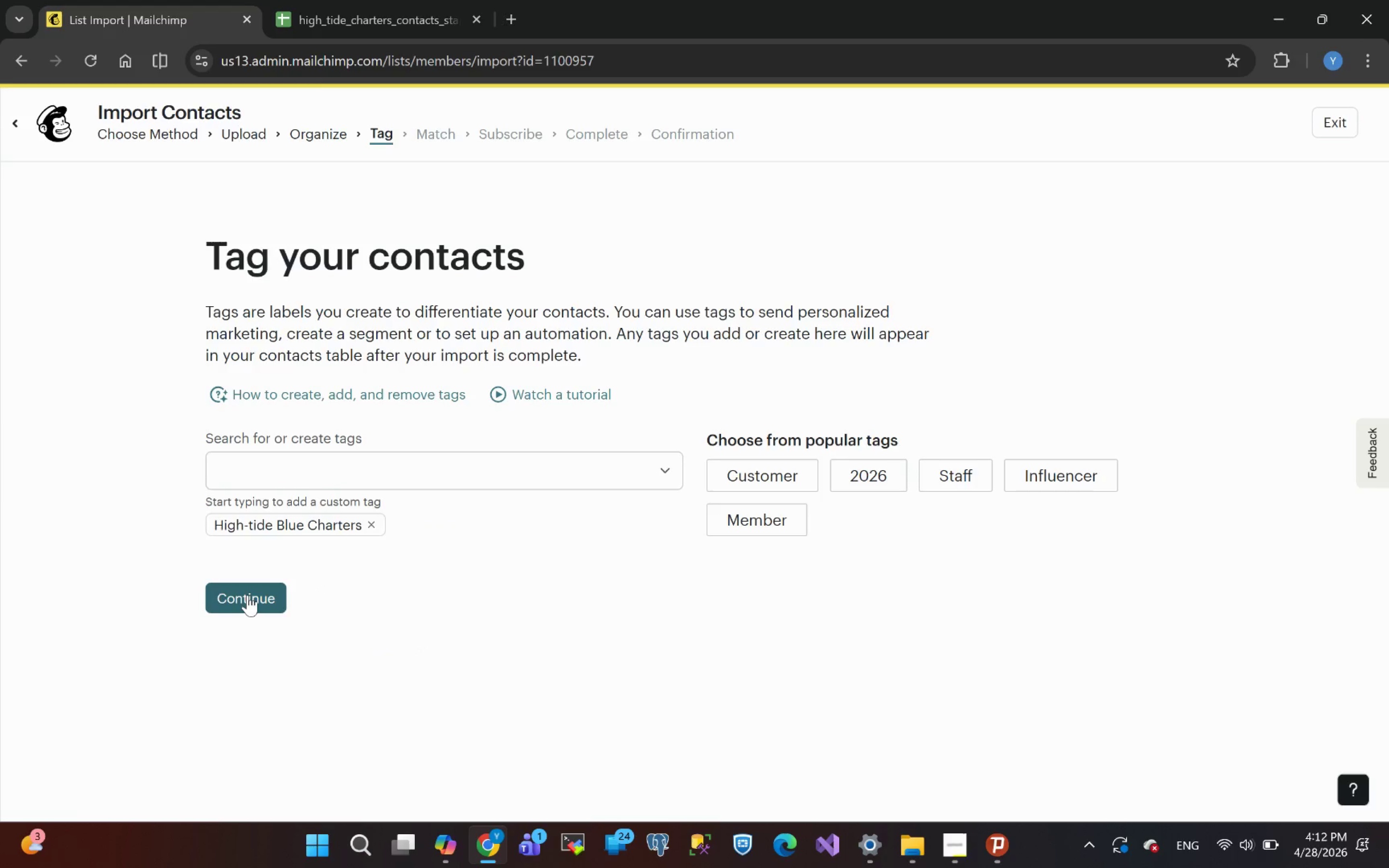 
wait(6.48)
 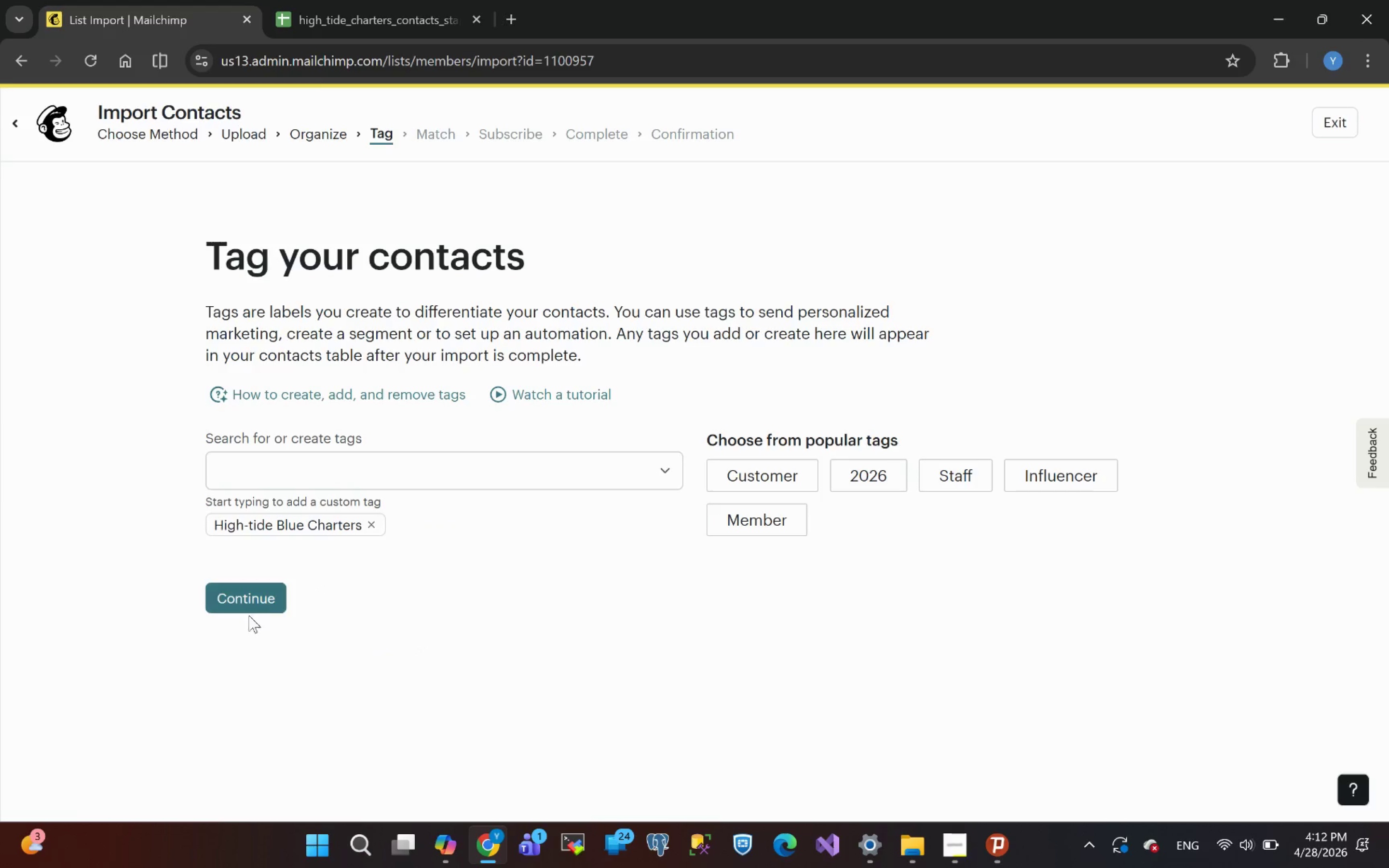 
left_click([247, 595])
 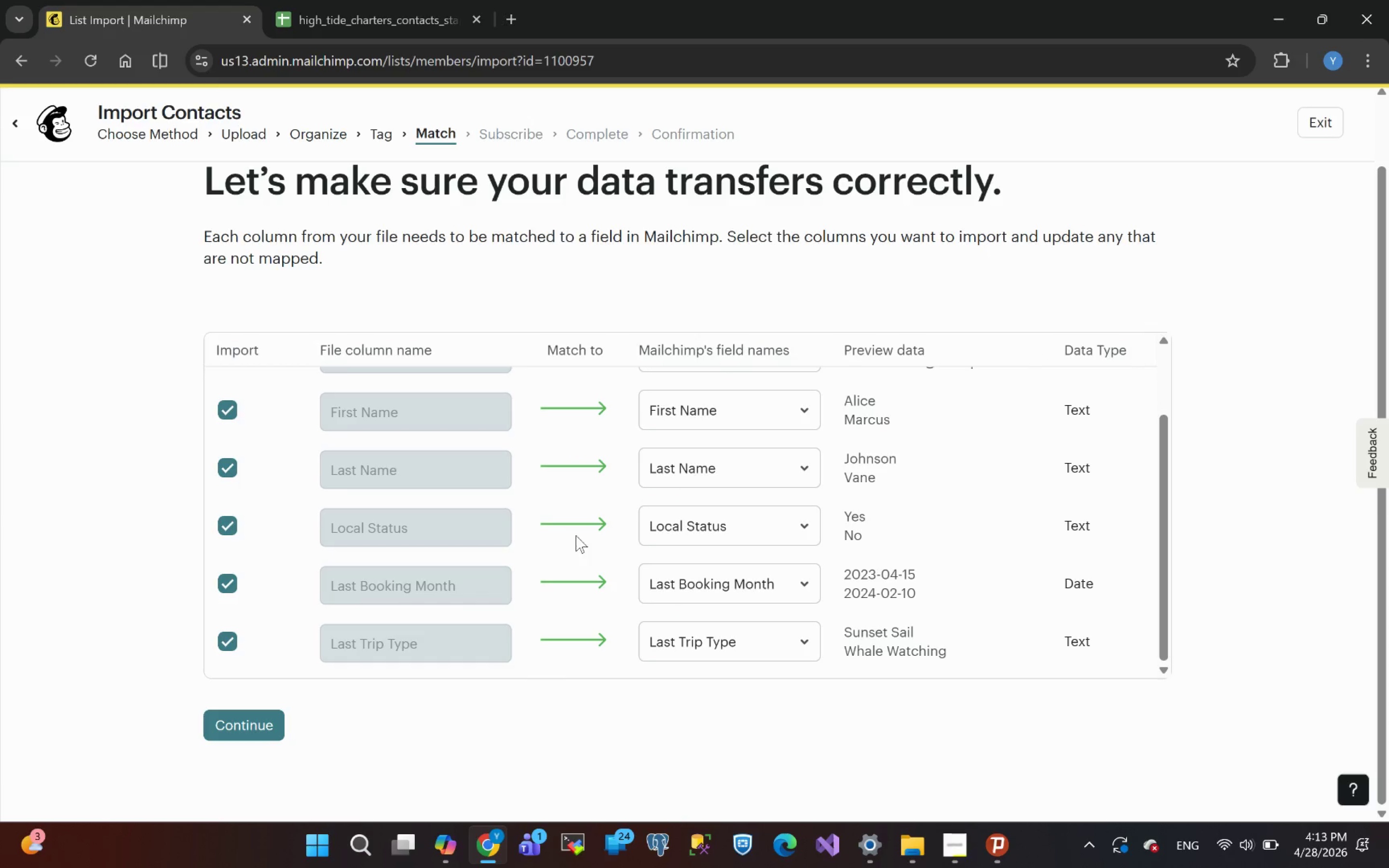 
wait(26.97)
 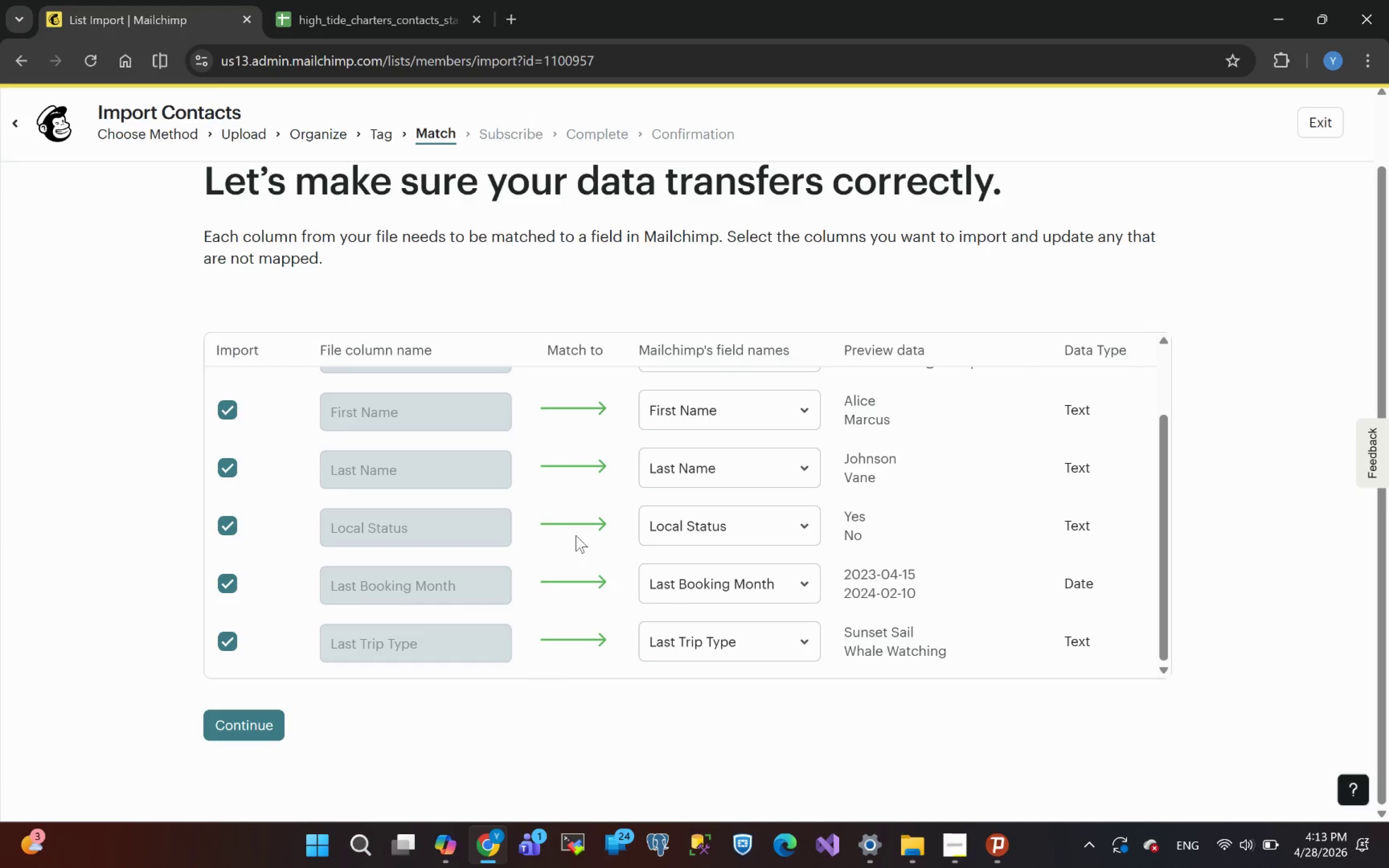 
left_click([238, 733])
 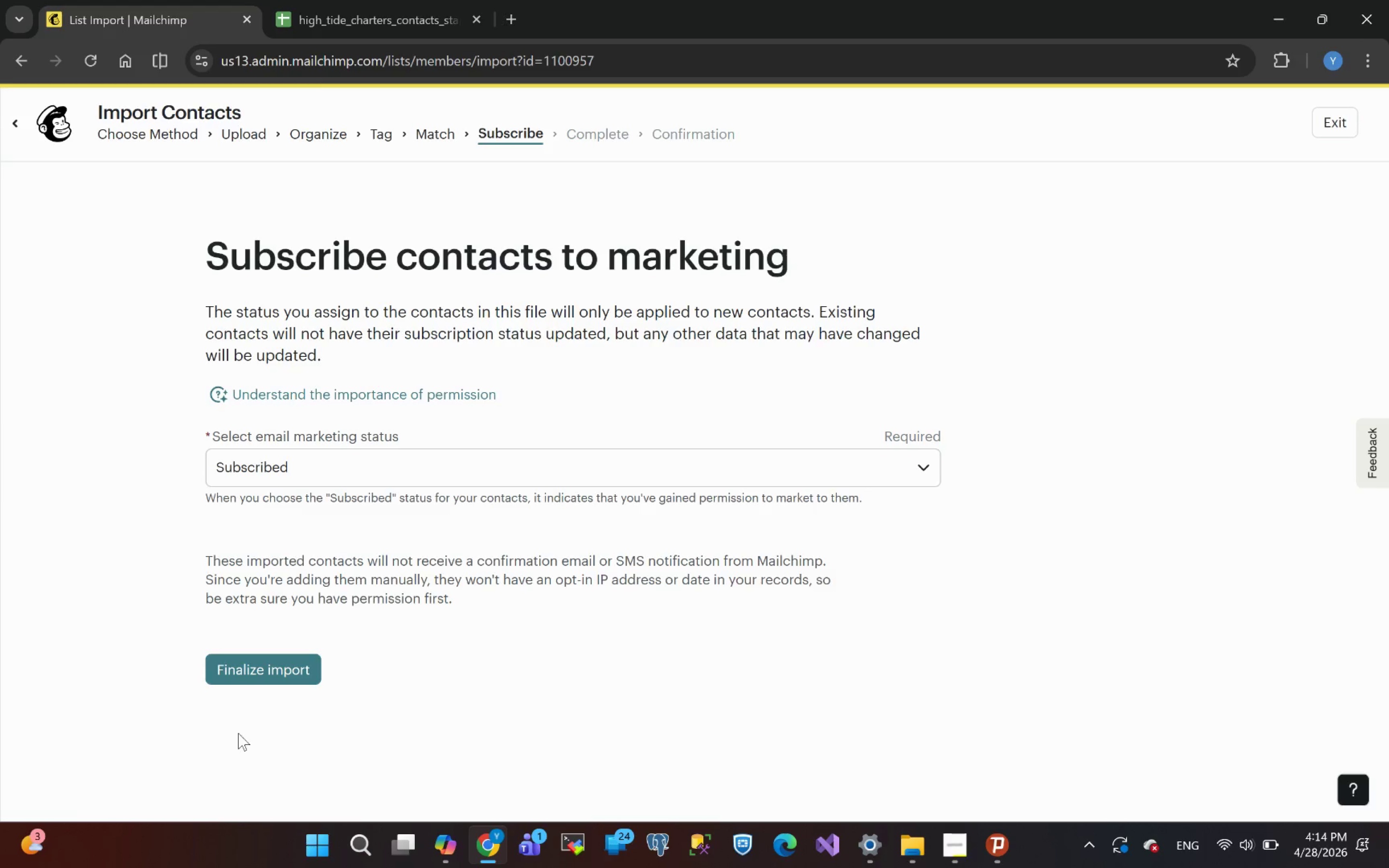 
wait(61.8)
 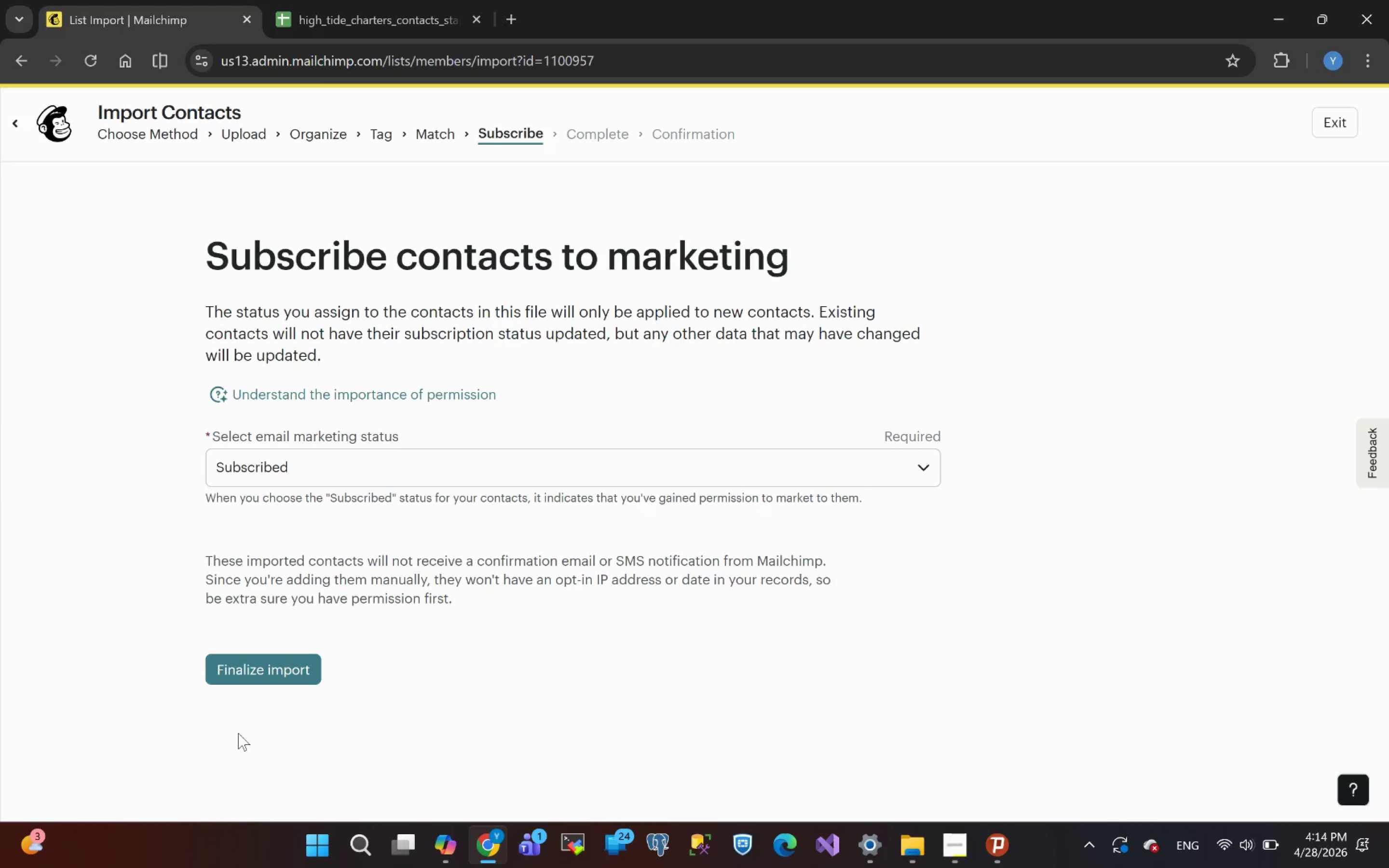 
left_click([238, 733])
 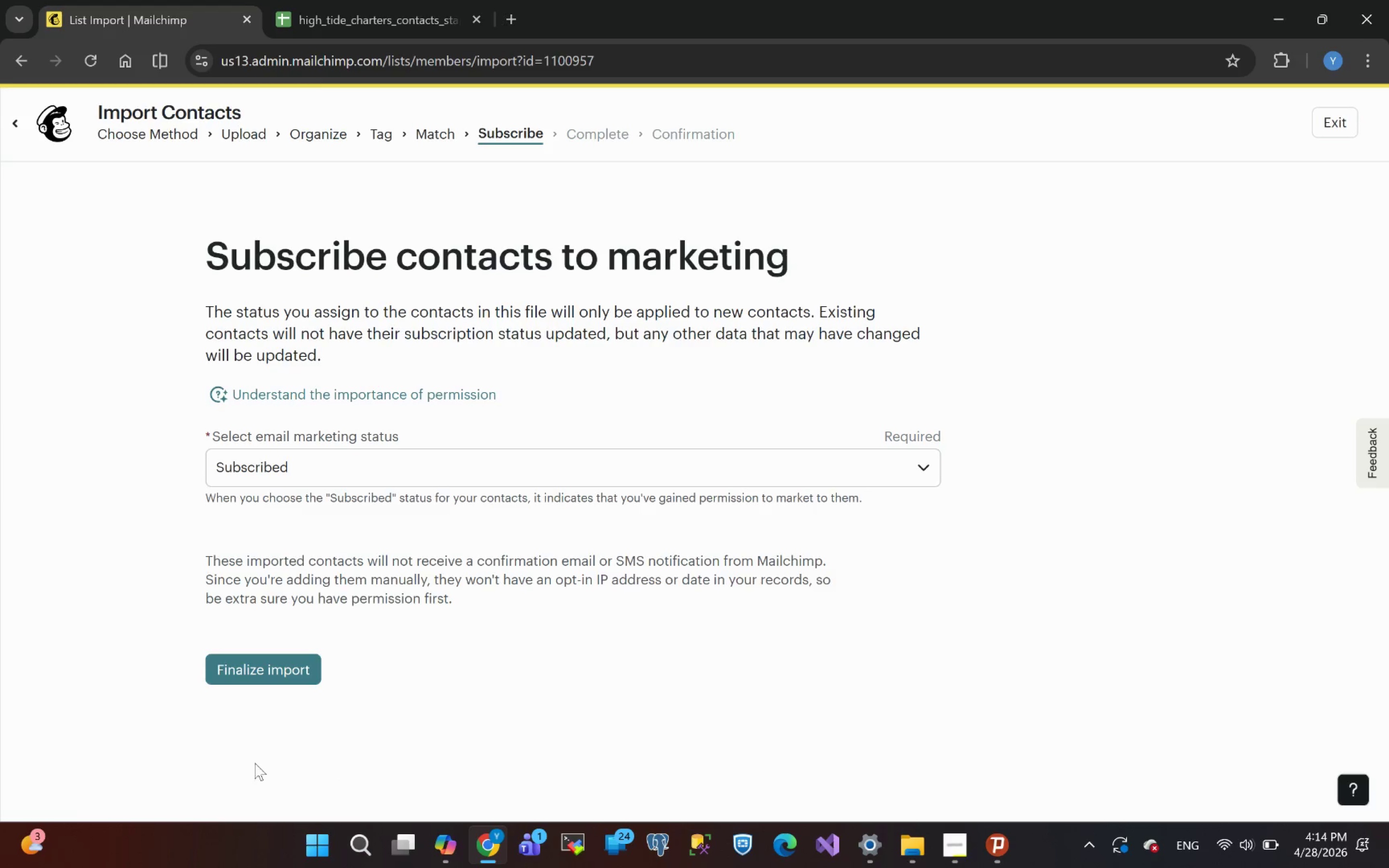 
left_click([245, 681])
 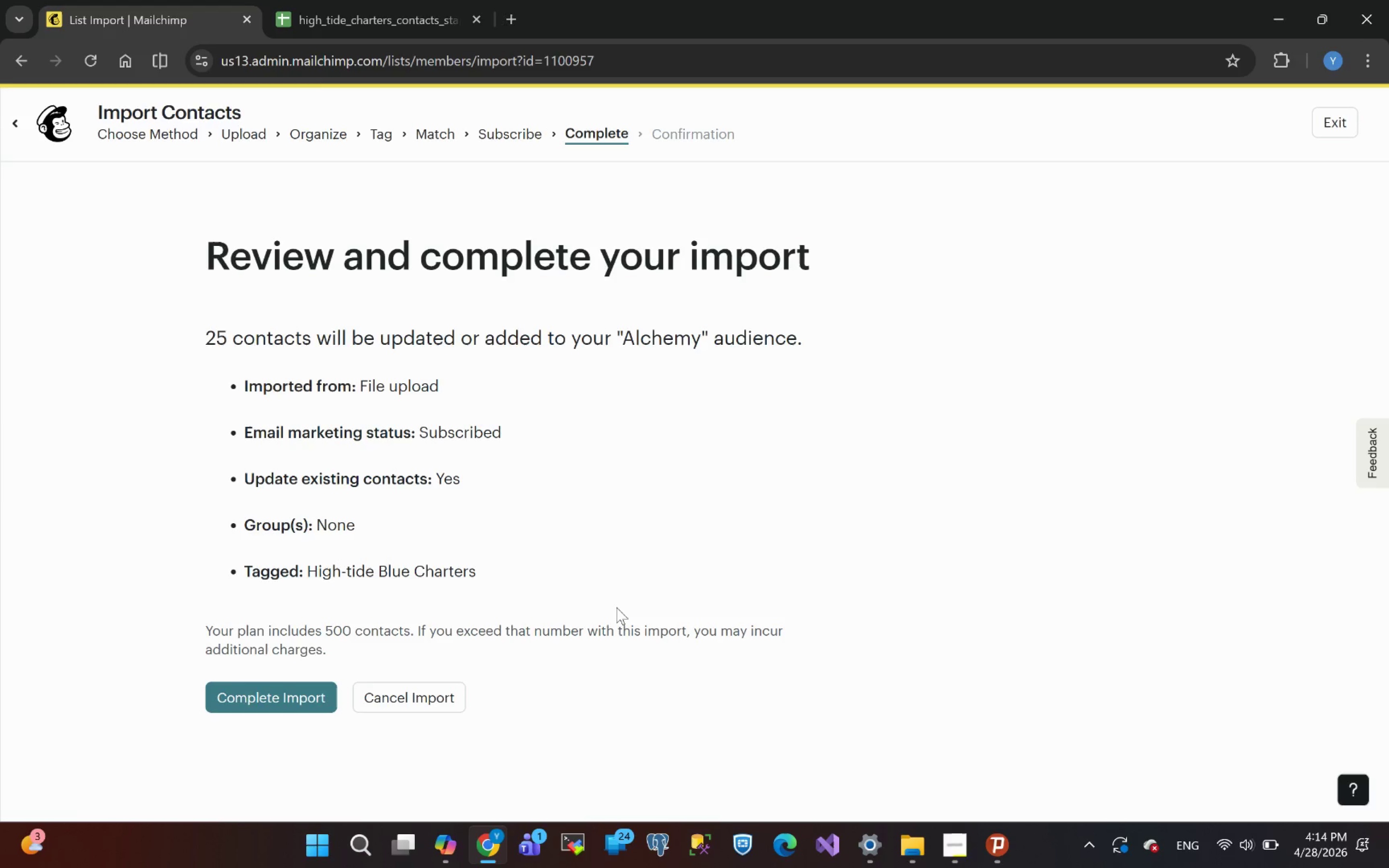 
wait(10.73)
 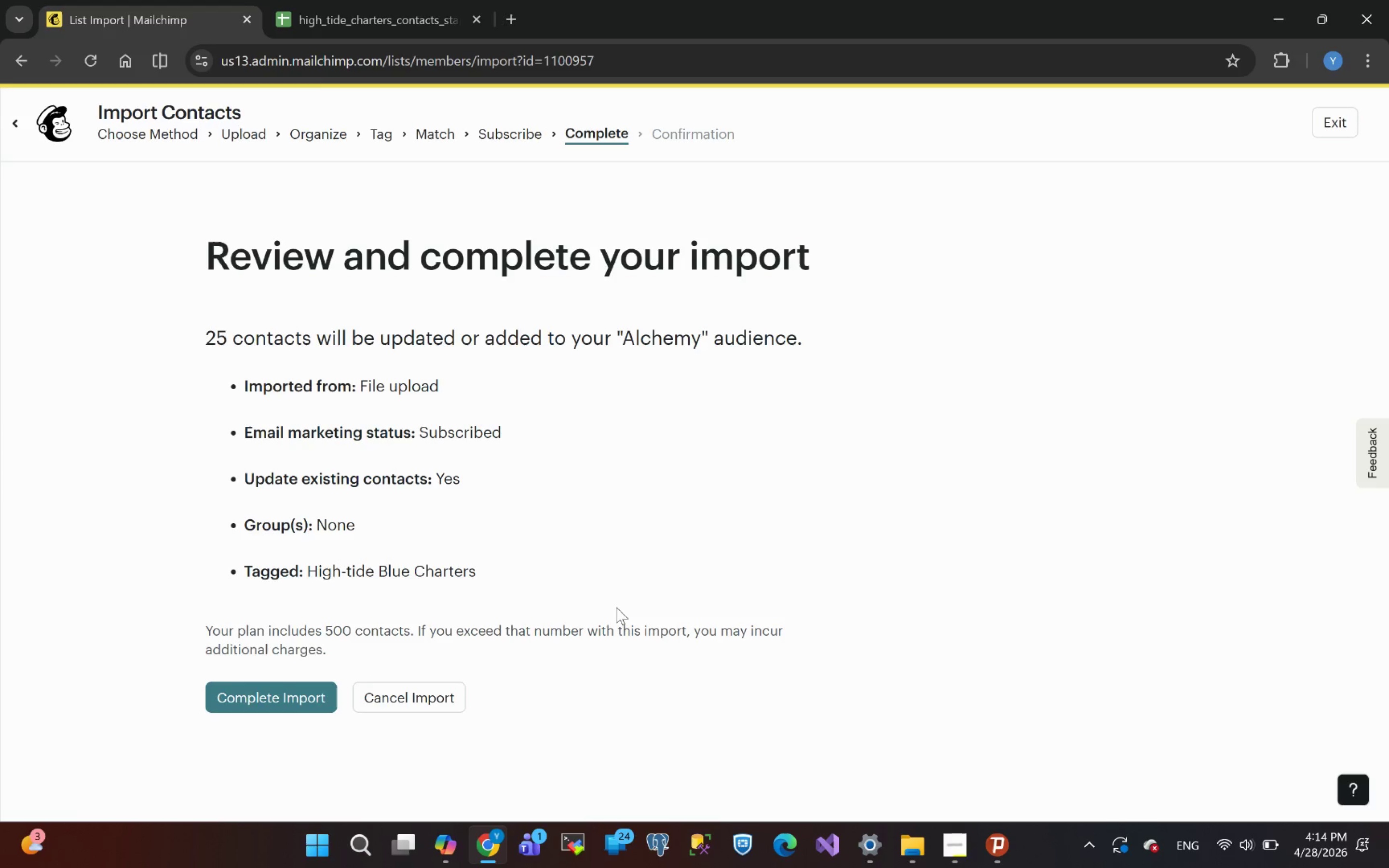 
left_click([274, 692])
 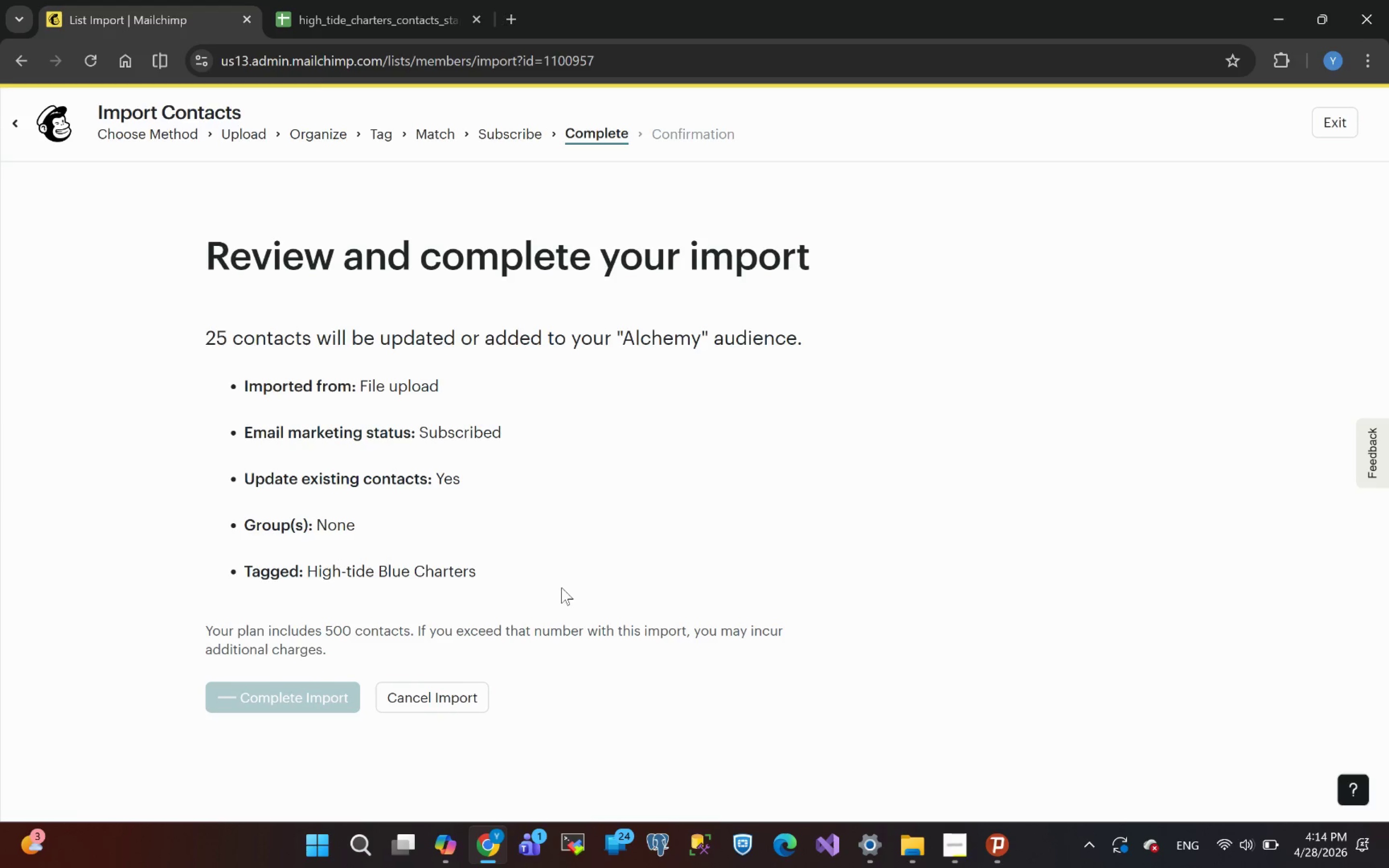 
wait(8.3)
 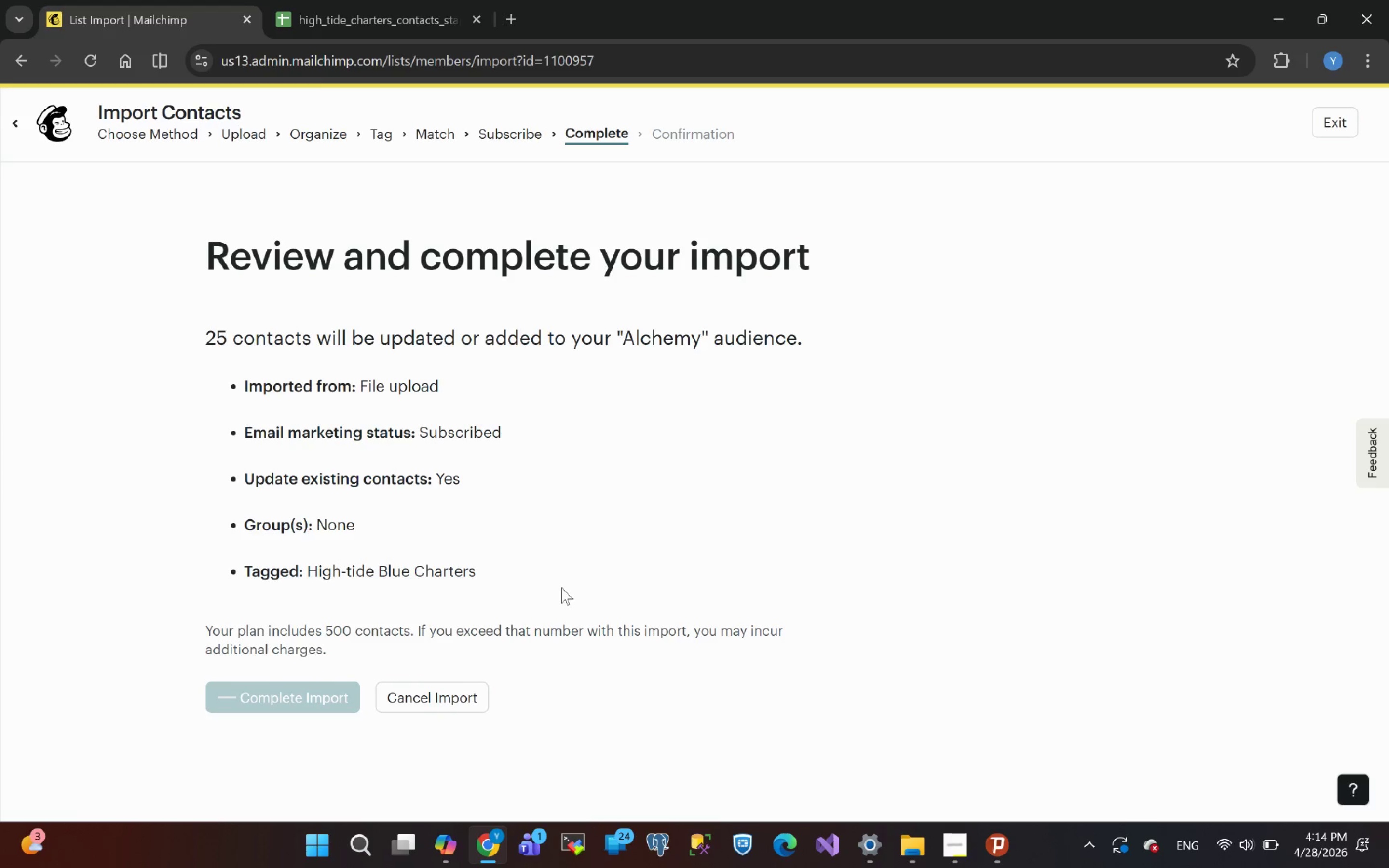 
left_click([248, 401])
 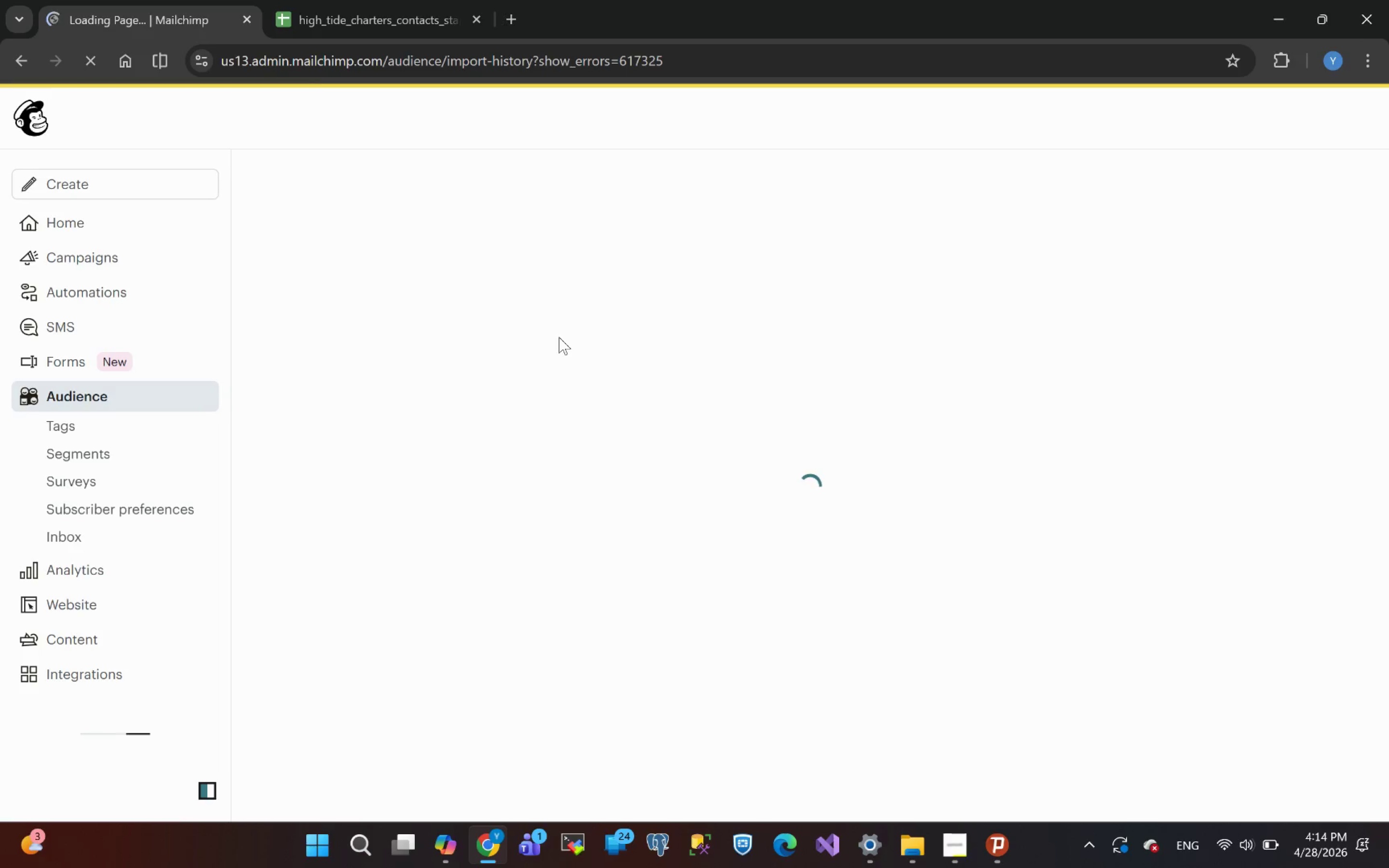 
wait(10.97)
 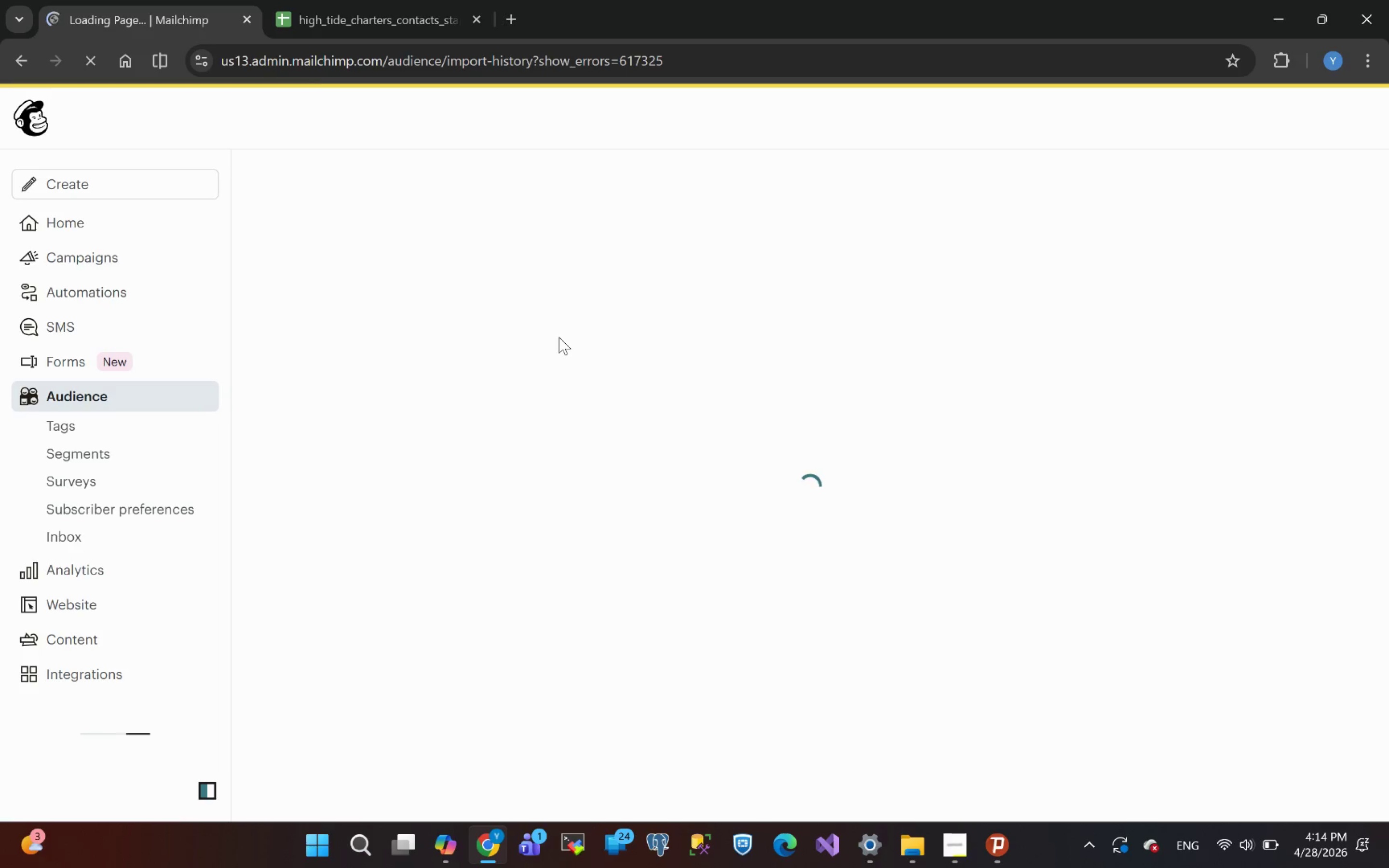 
left_click_drag(start_coordinate=[751, 488], to_coordinate=[721, 492])
 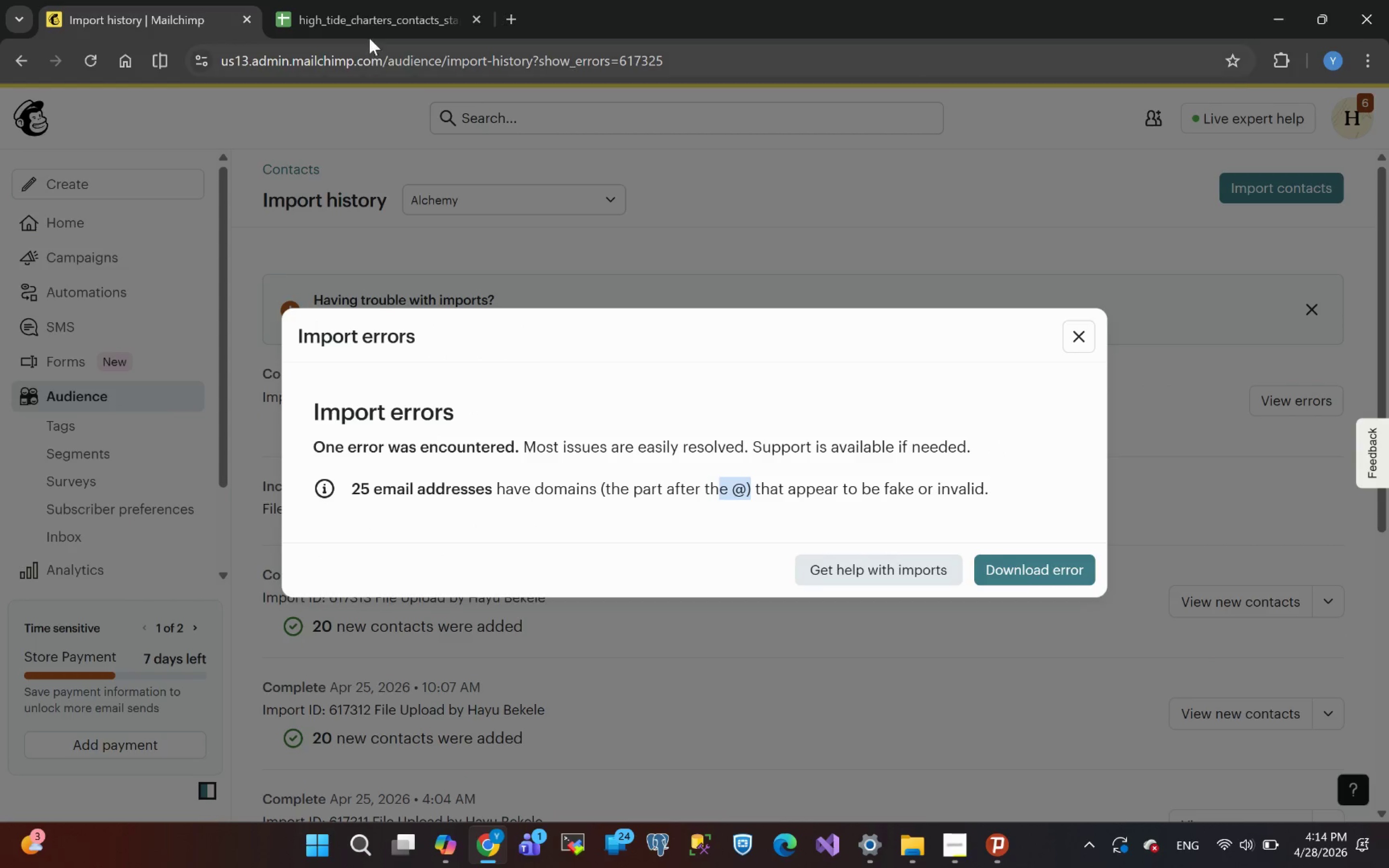 
left_click([364, 26])
 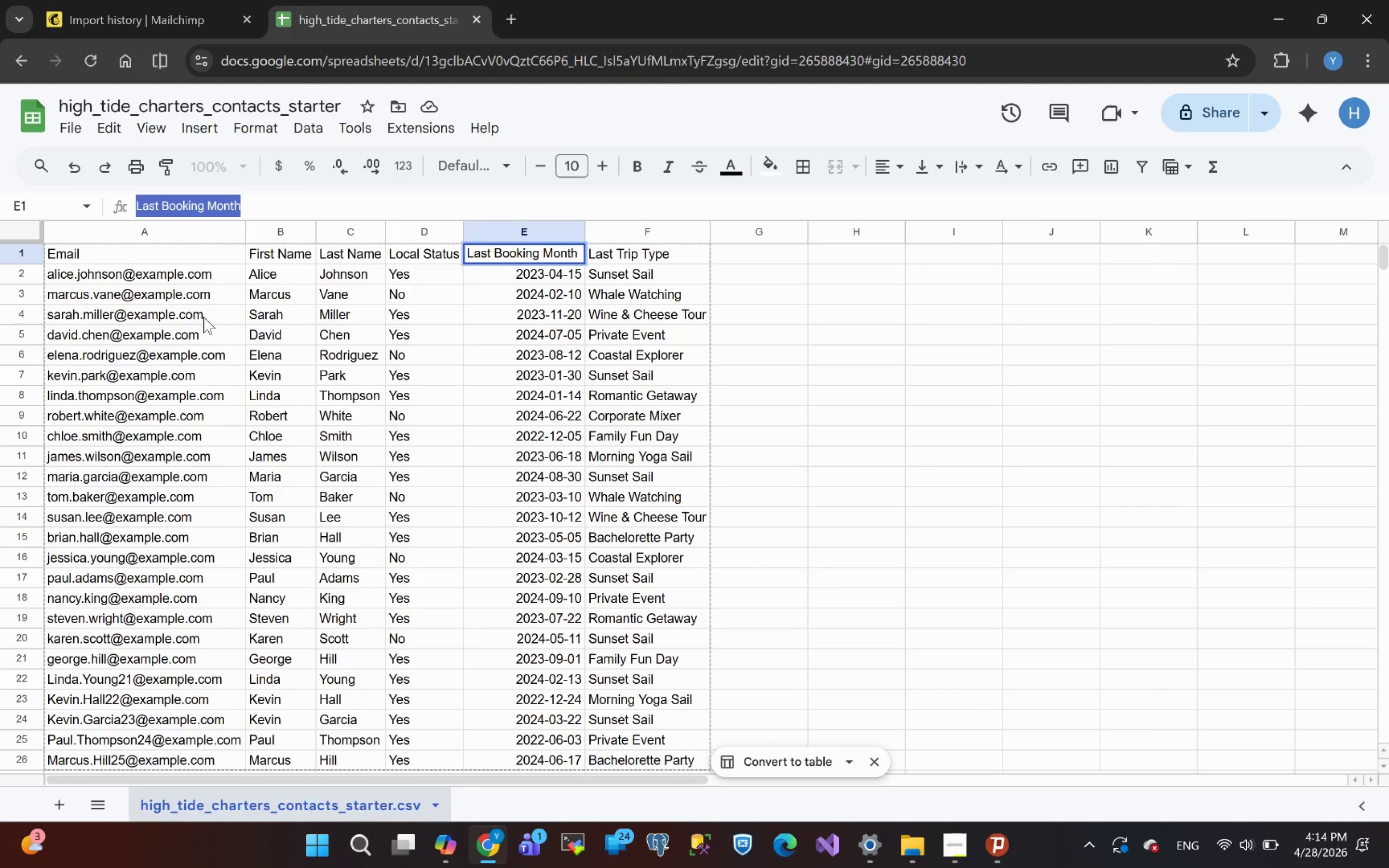 
left_click([184, 298])
 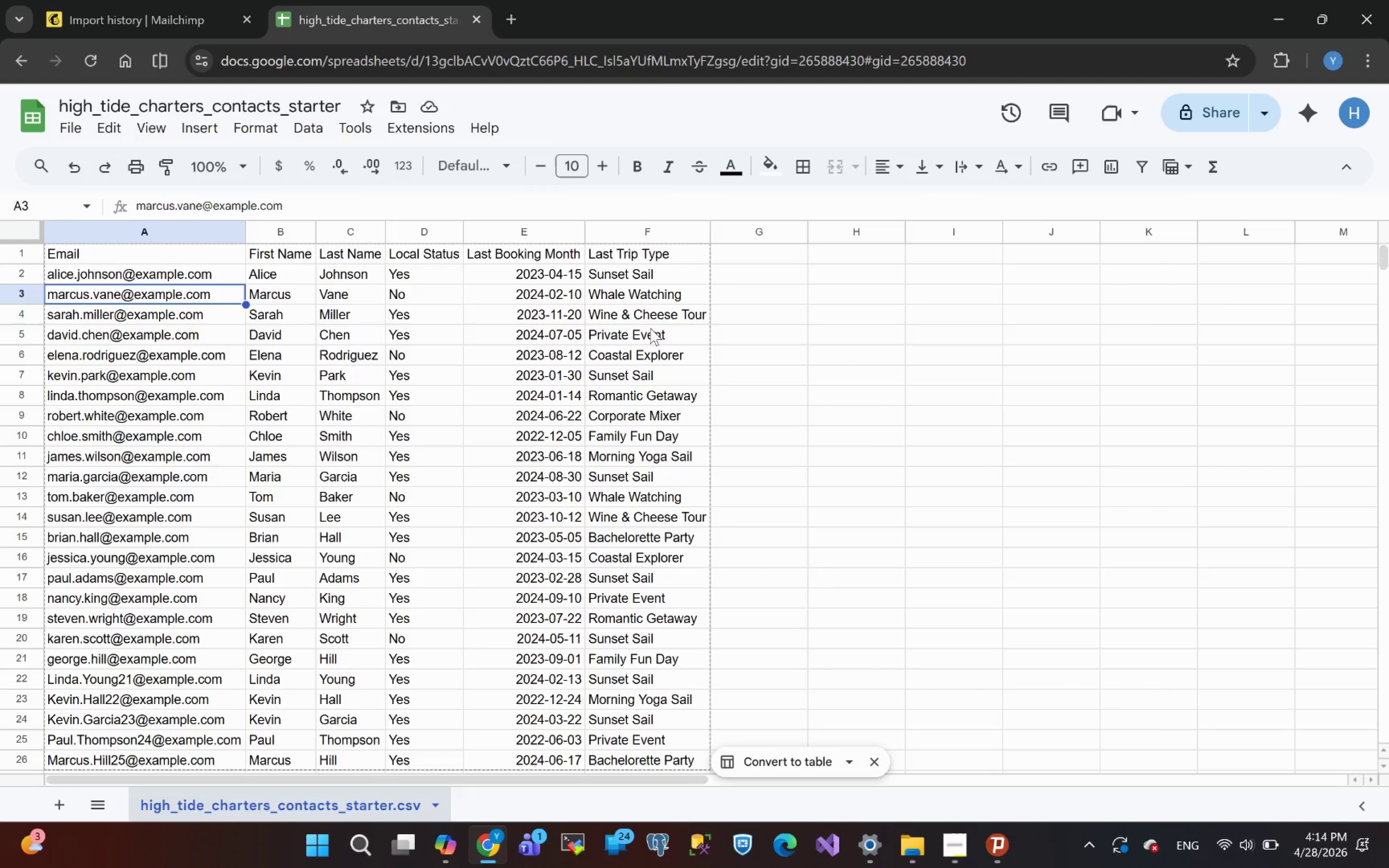 
left_click([960, 519])
 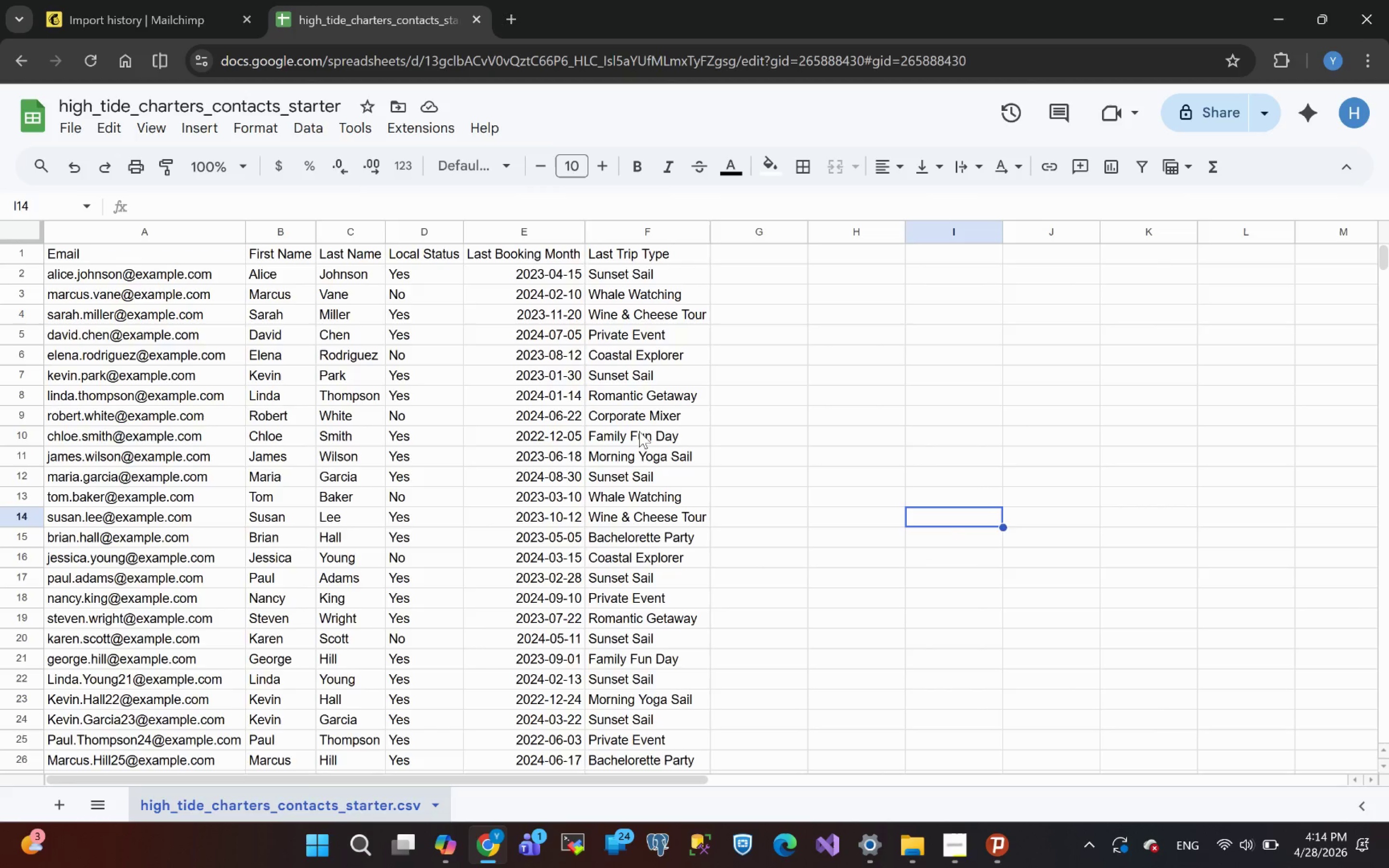 
key(Control+H)
 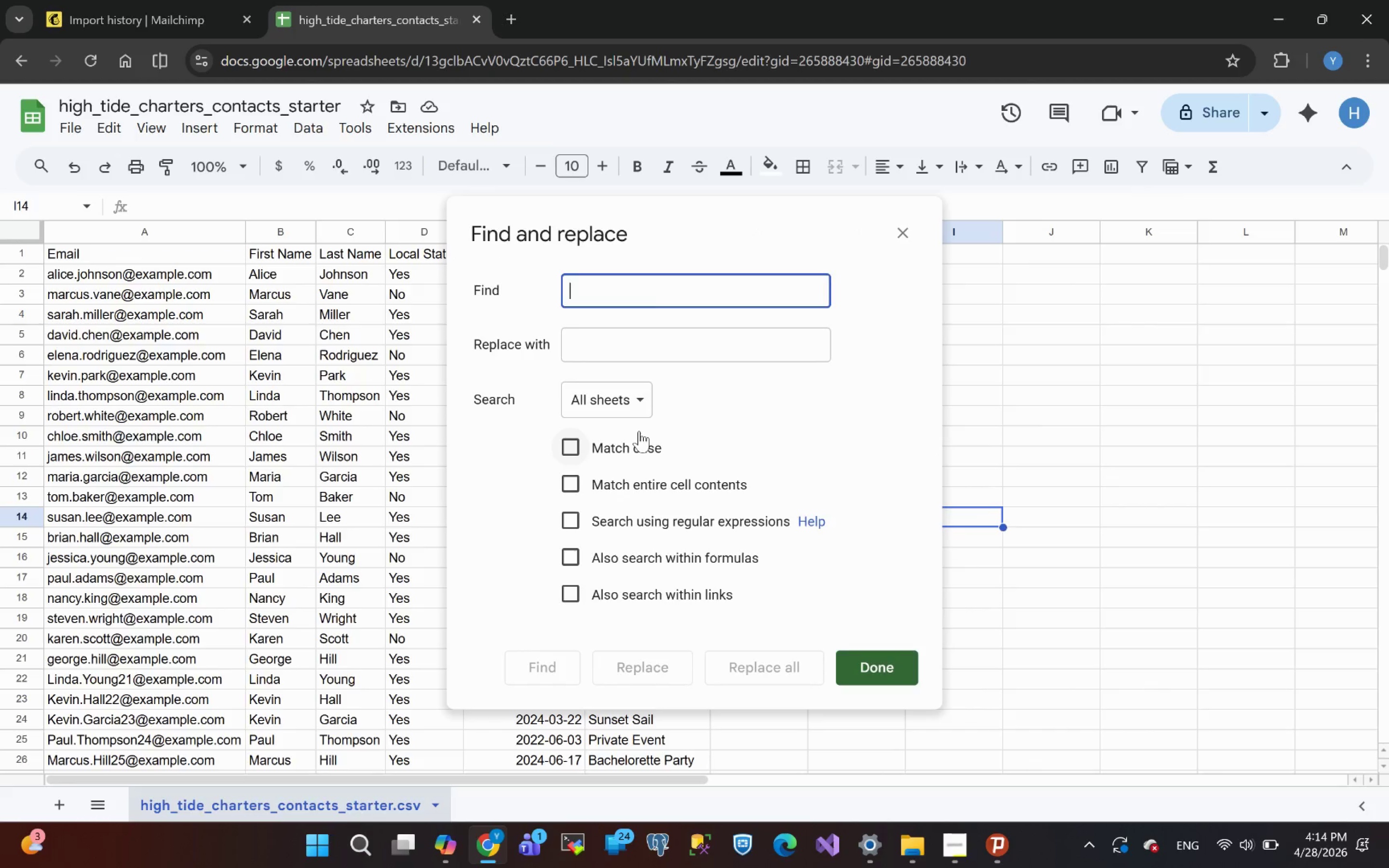 
key(Shift+2)
 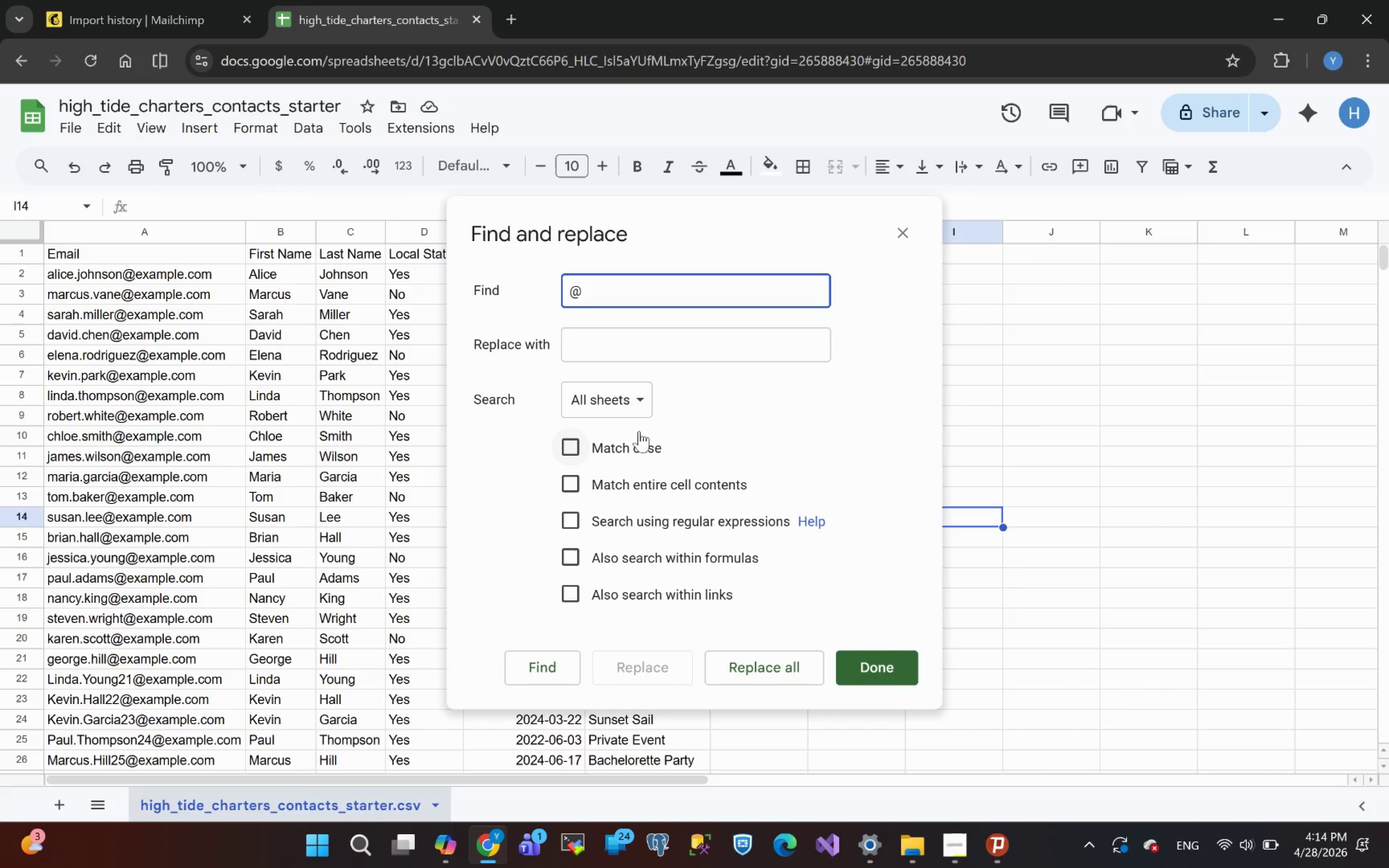 
type(EXAMPLE)
 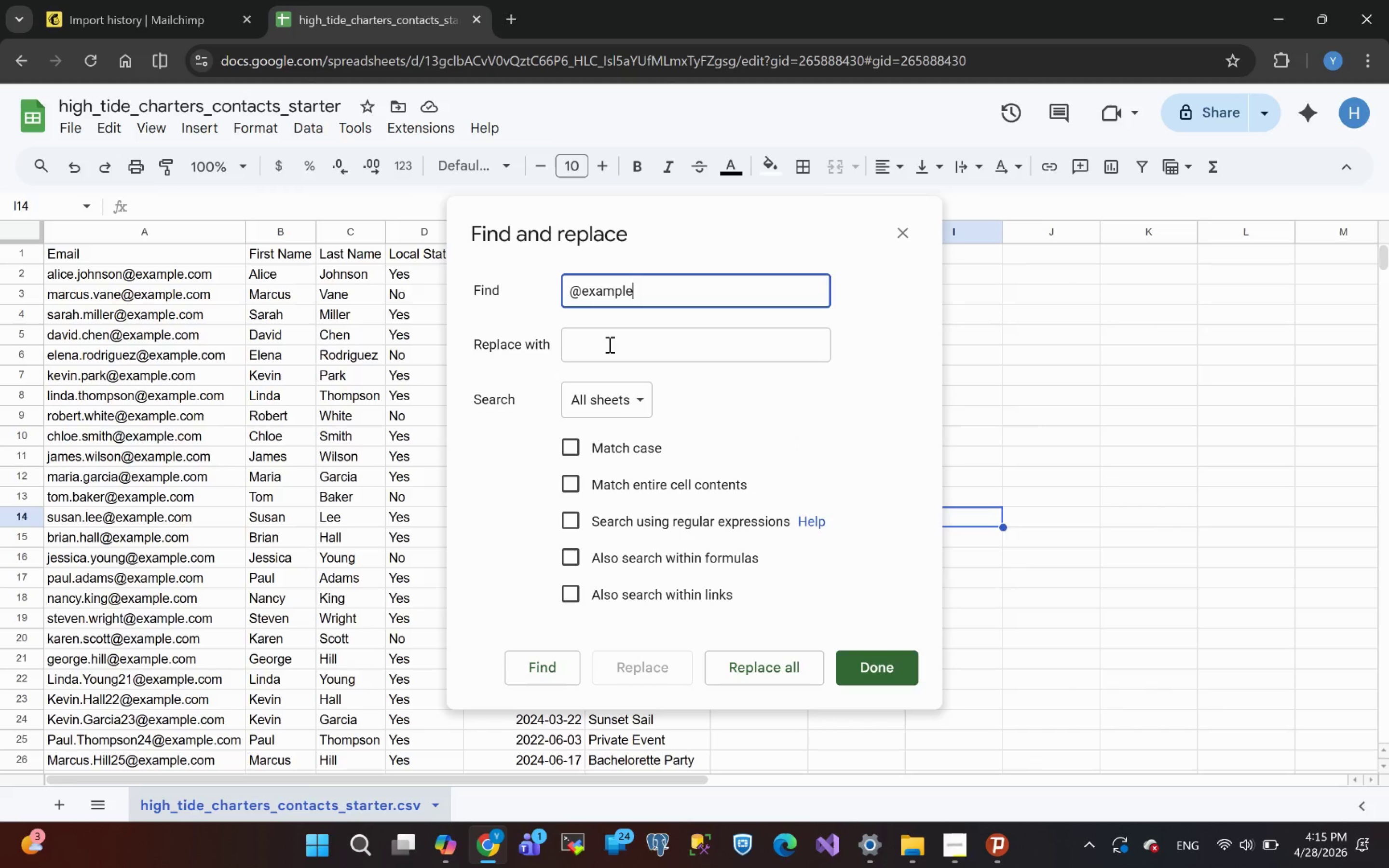 
left_click([609, 344])
 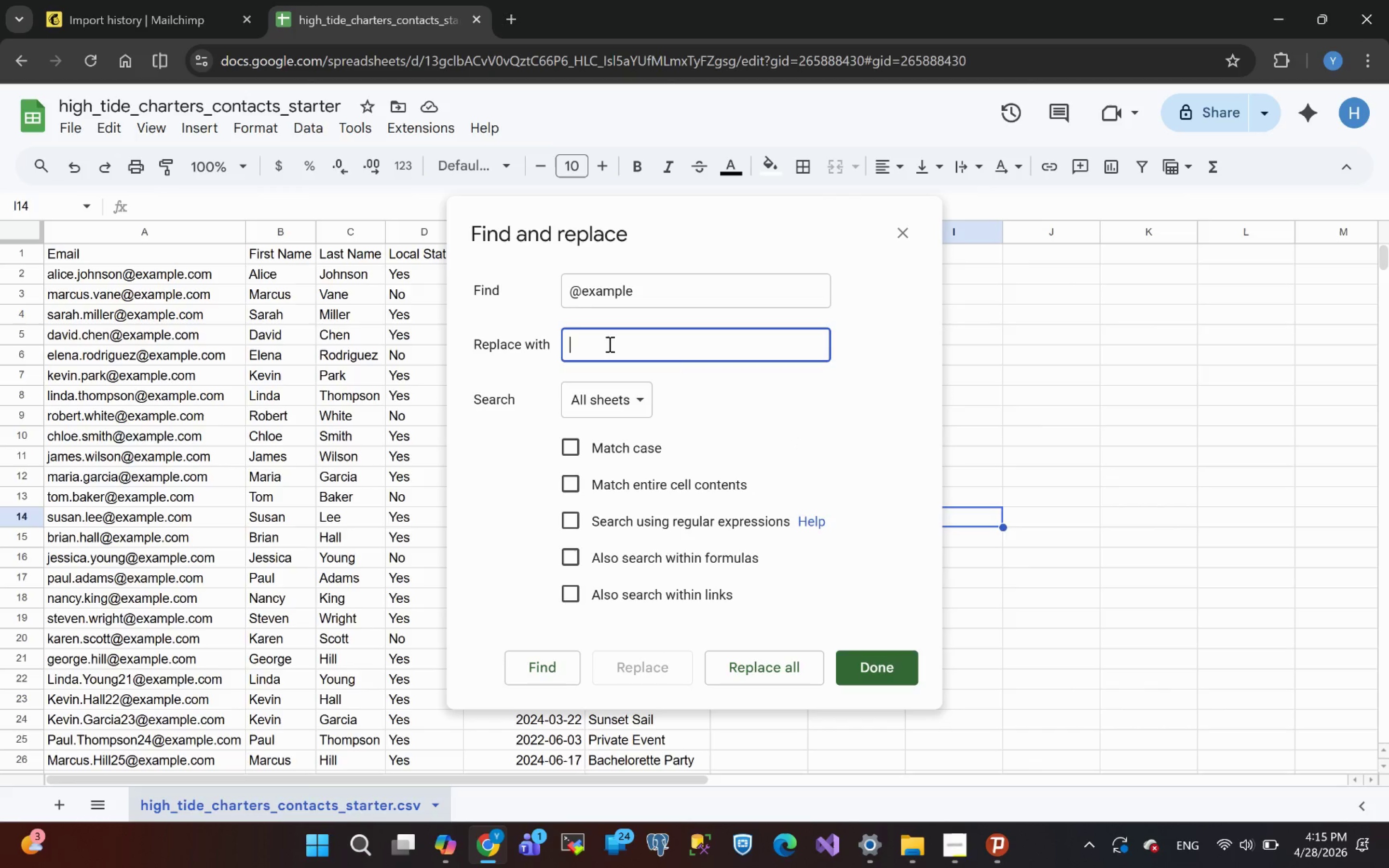 
type(@EMAIL)
 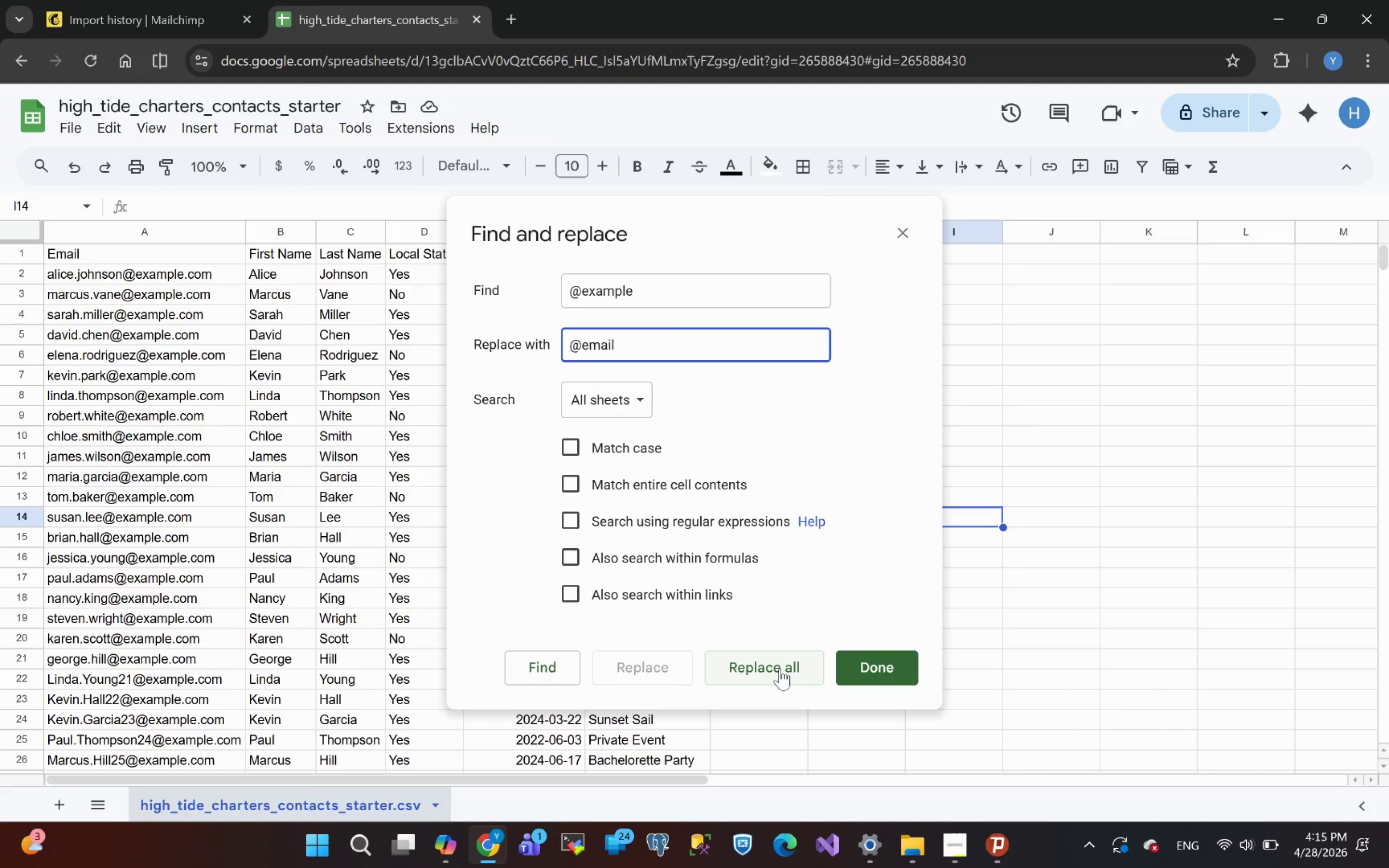 
wait(5.06)
 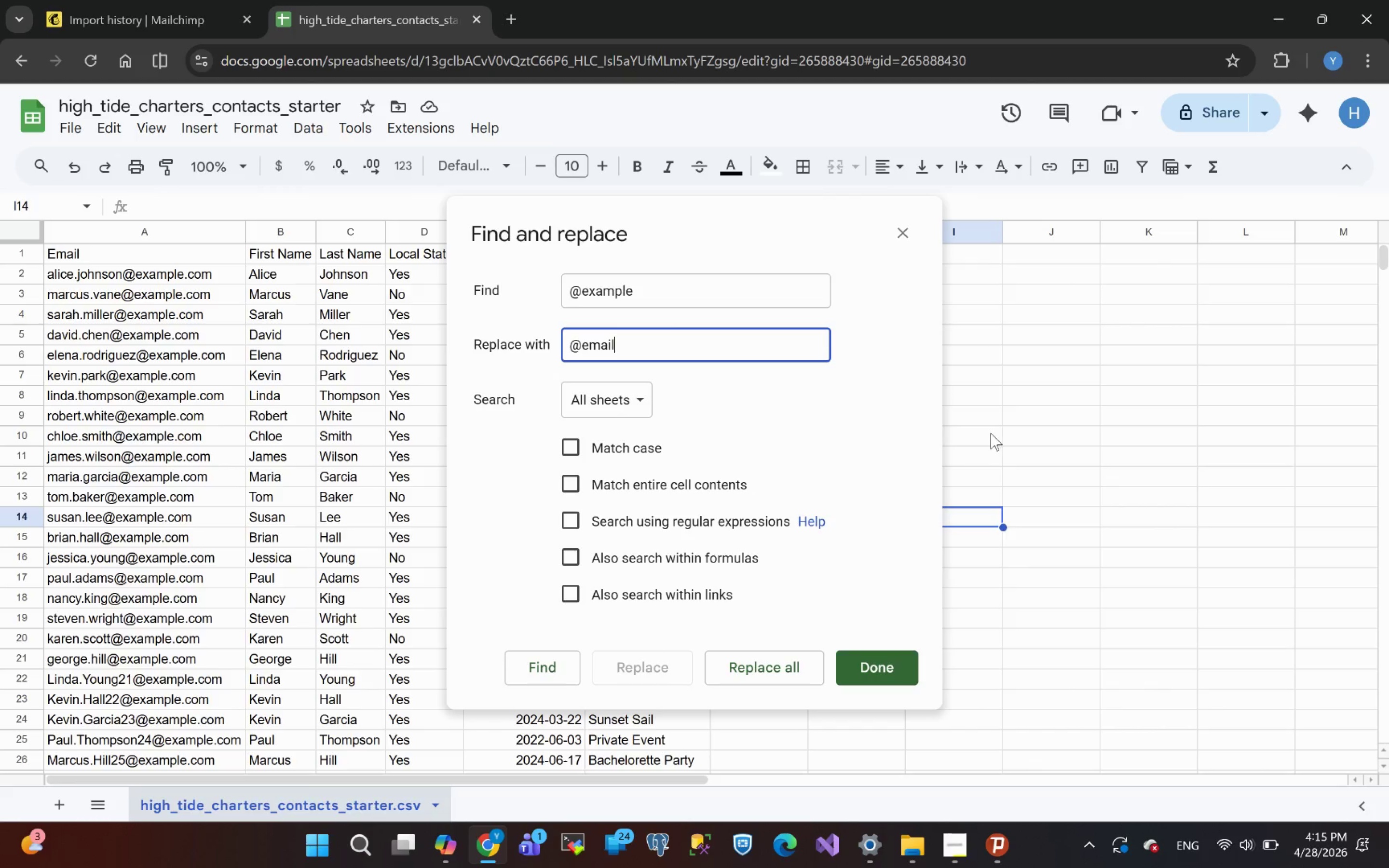 
left_click([780, 669])
 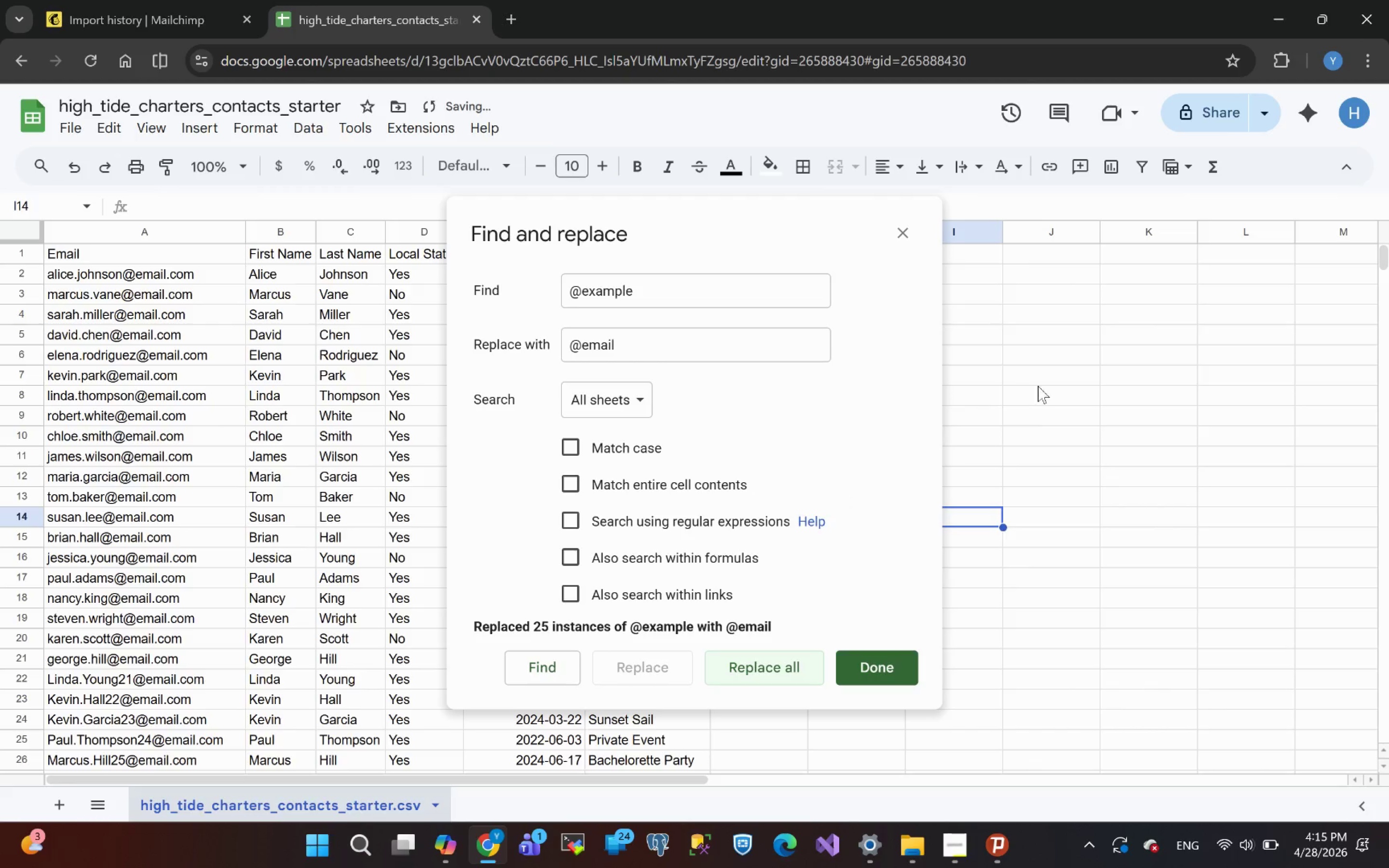 
left_click([994, 386])
 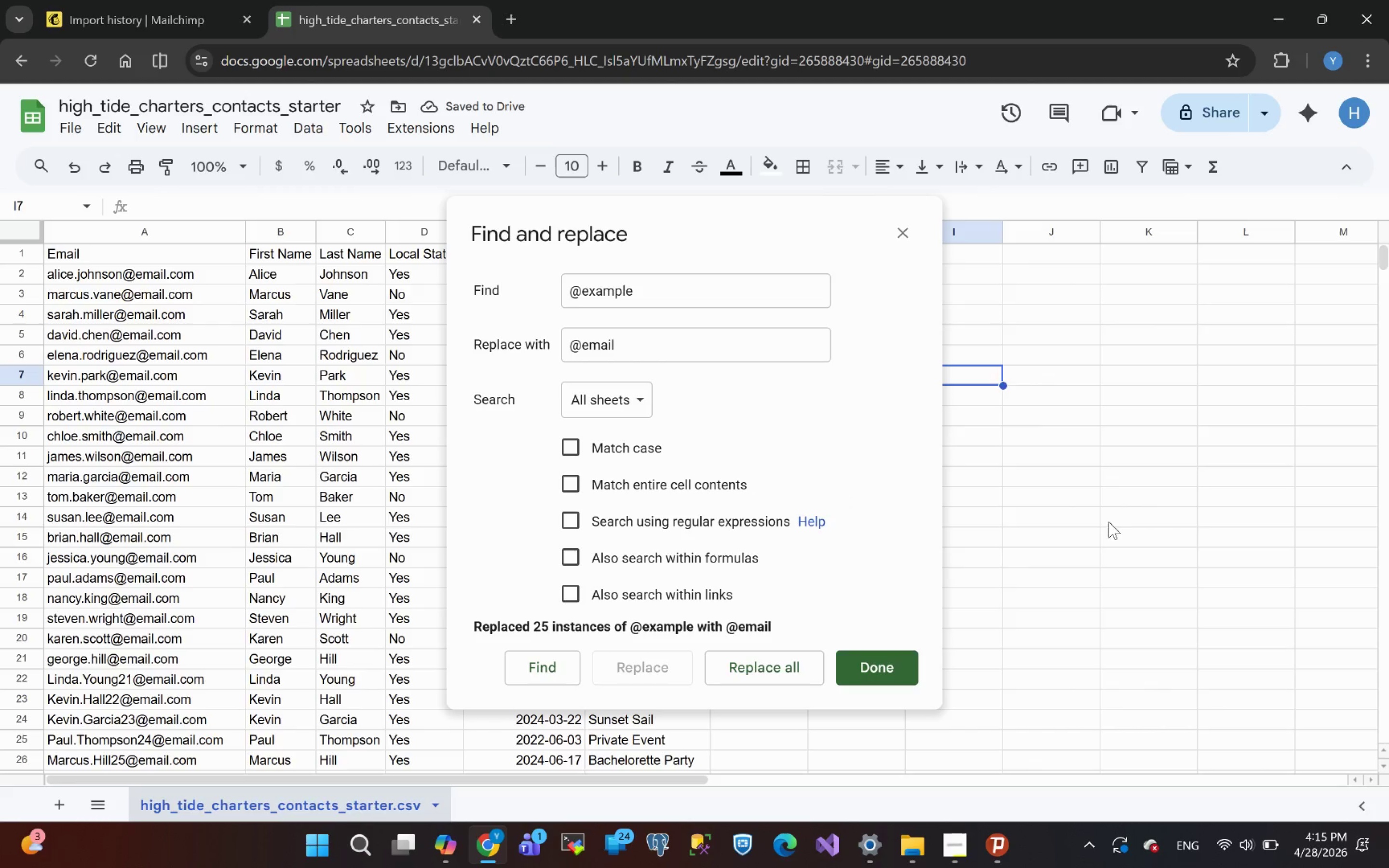 
left_click([1098, 558])
 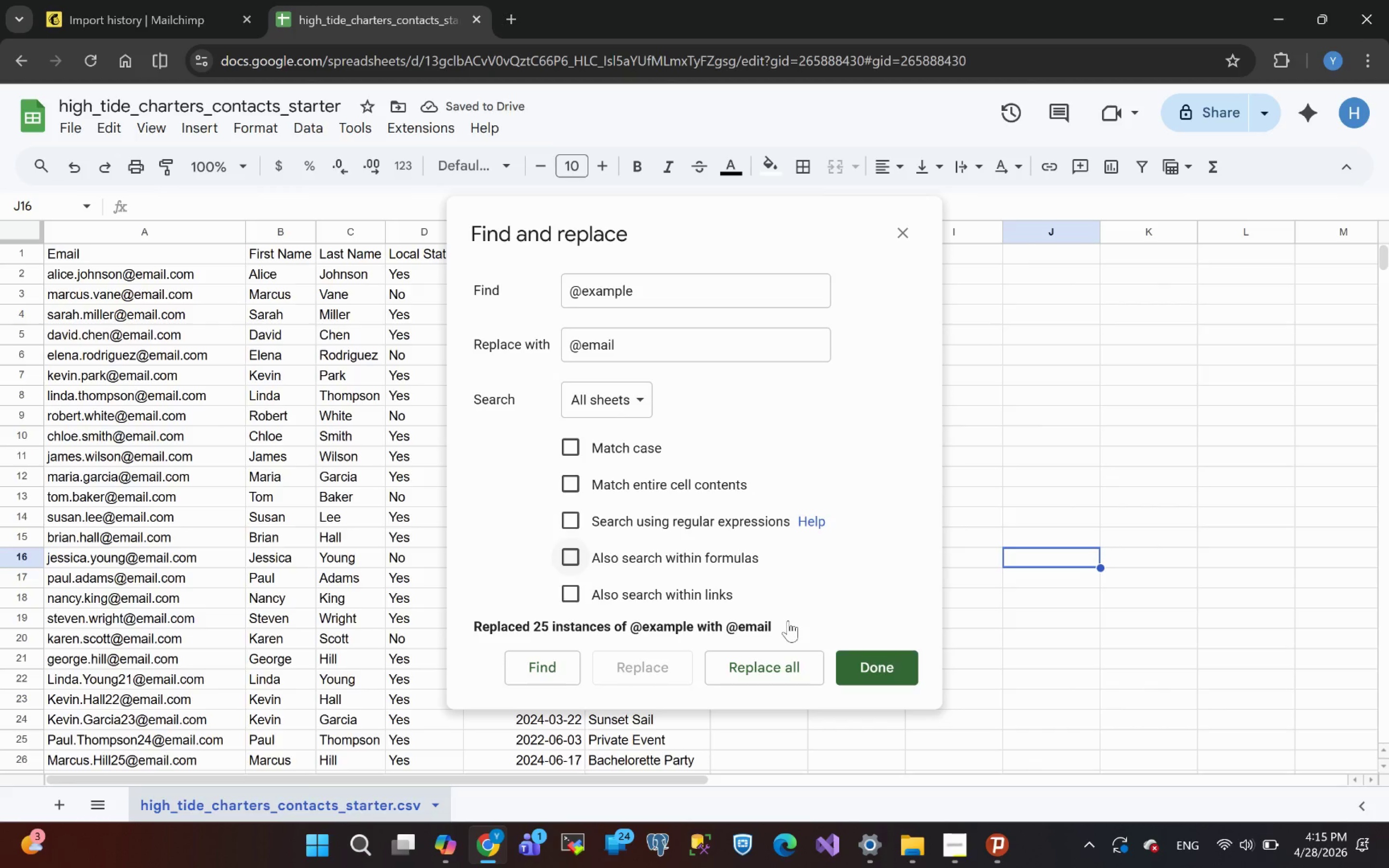 
left_click([890, 684])
 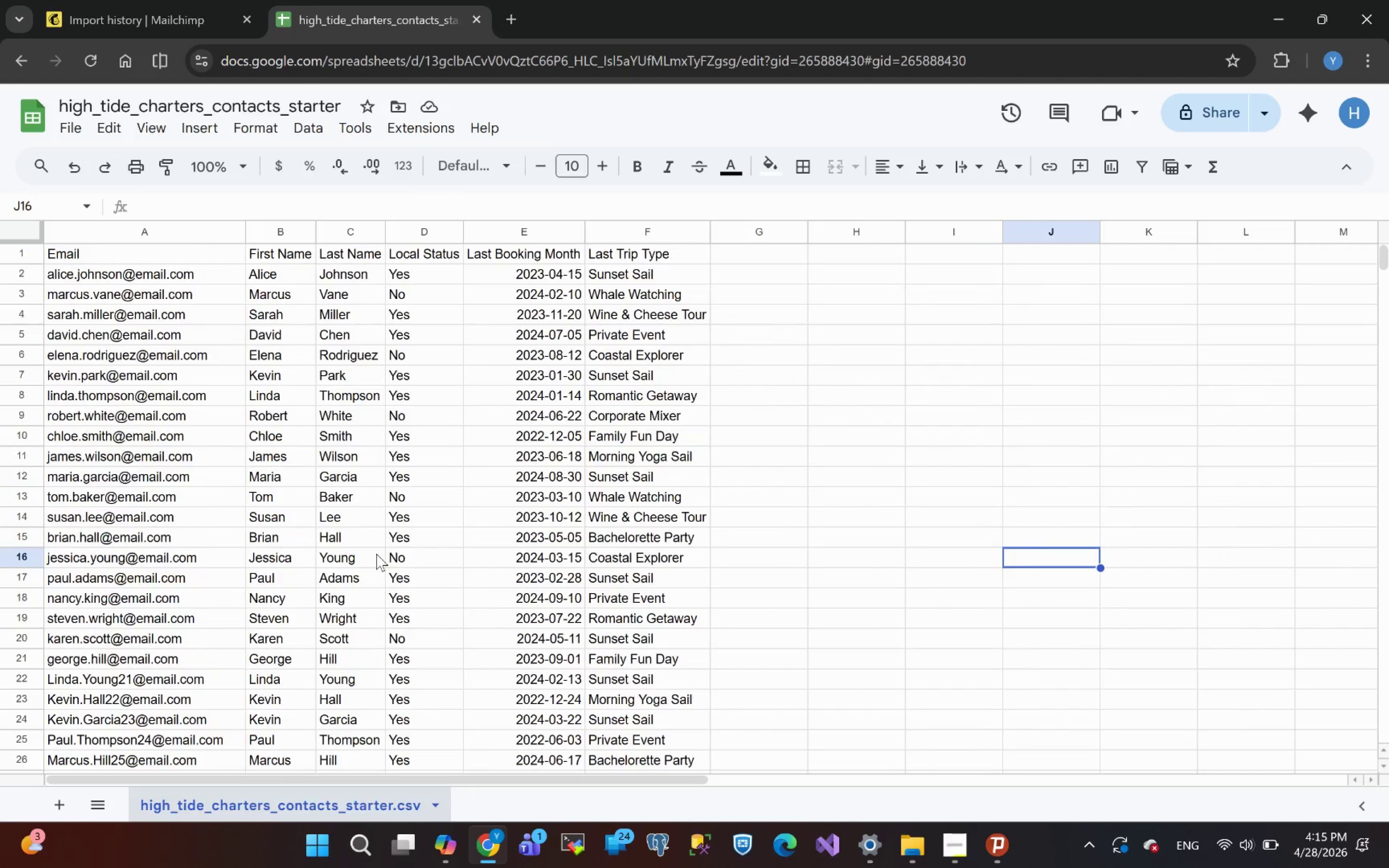 
wait(11.83)
 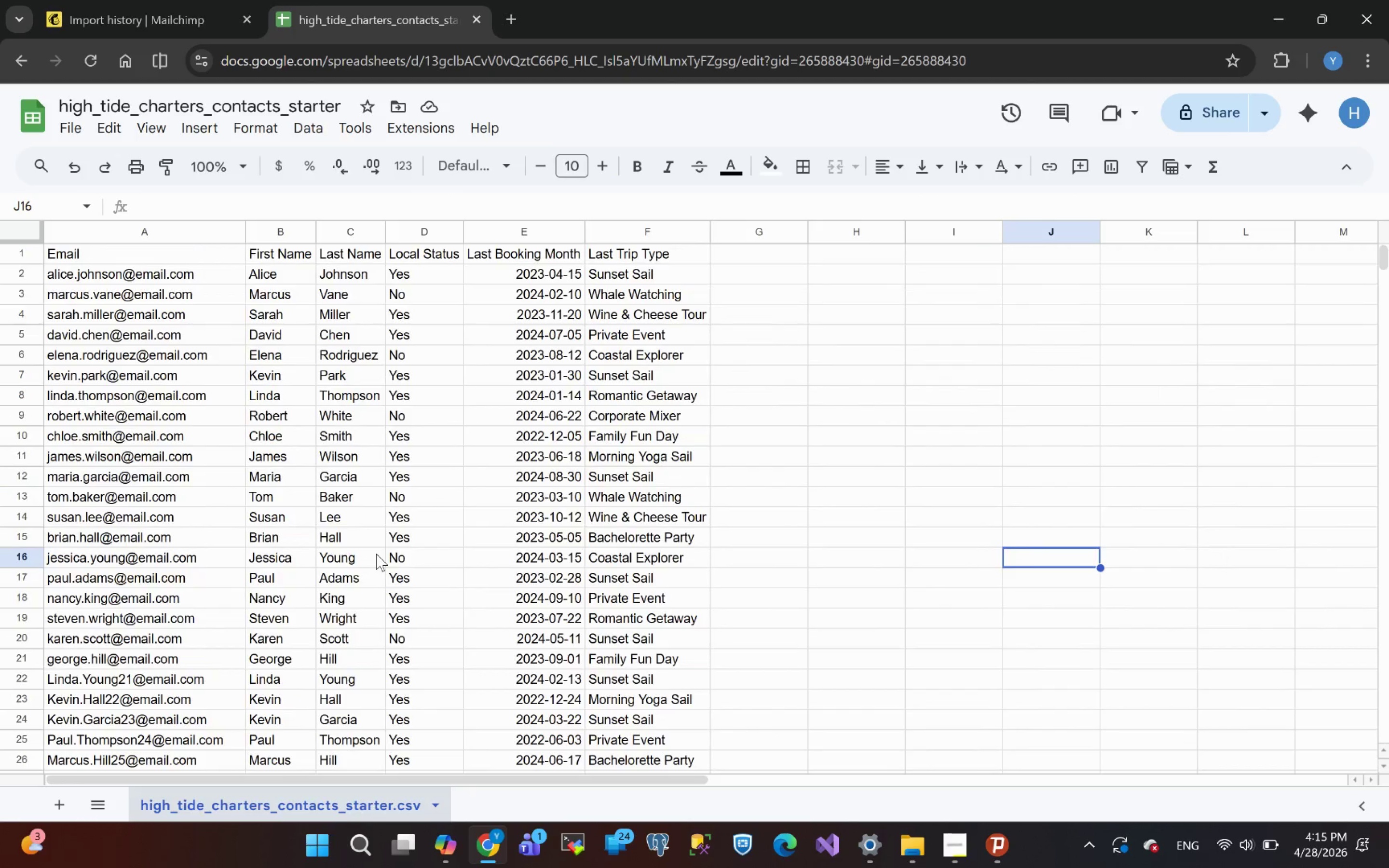 
left_click([75, 133])
 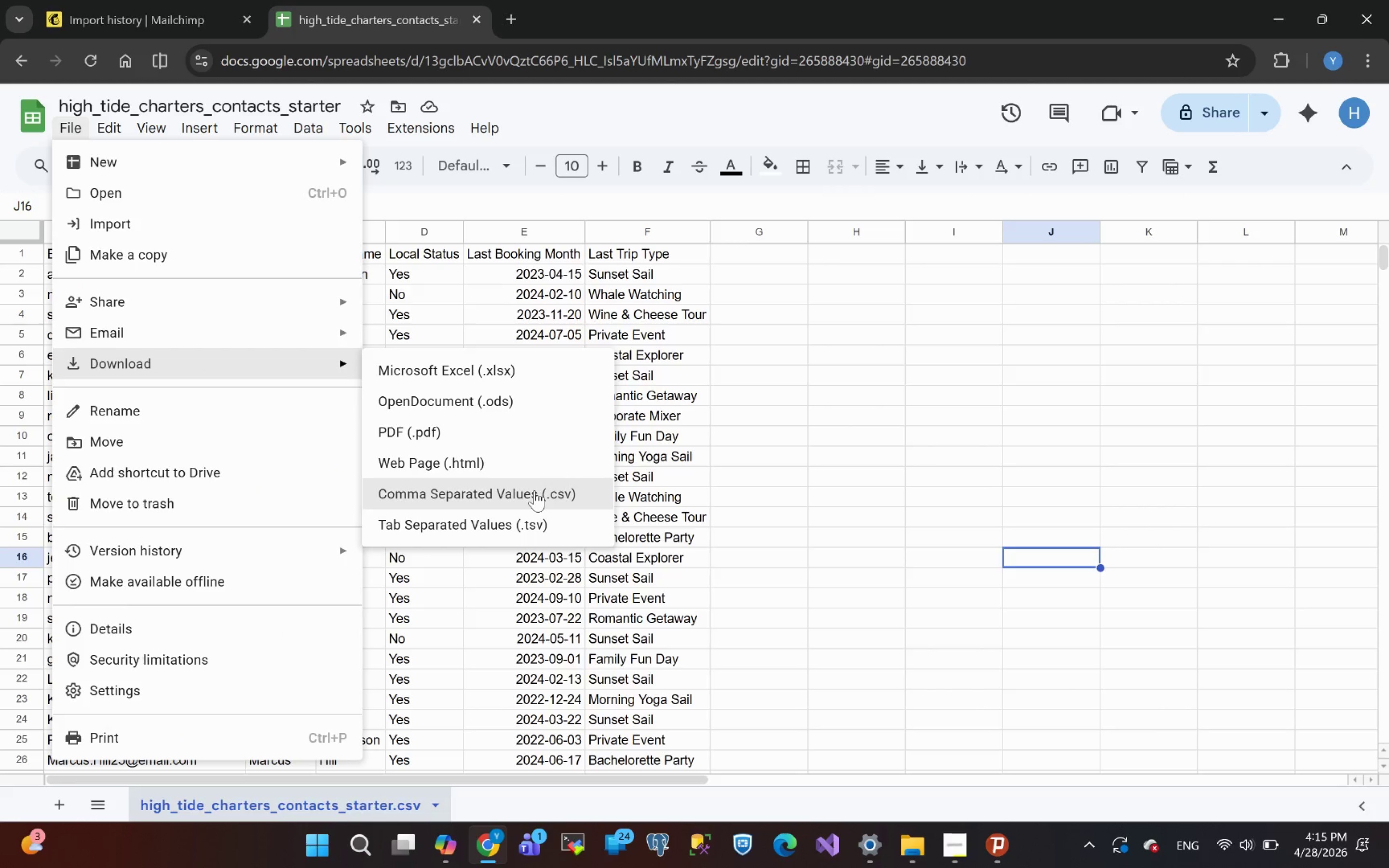 
wait(5.88)
 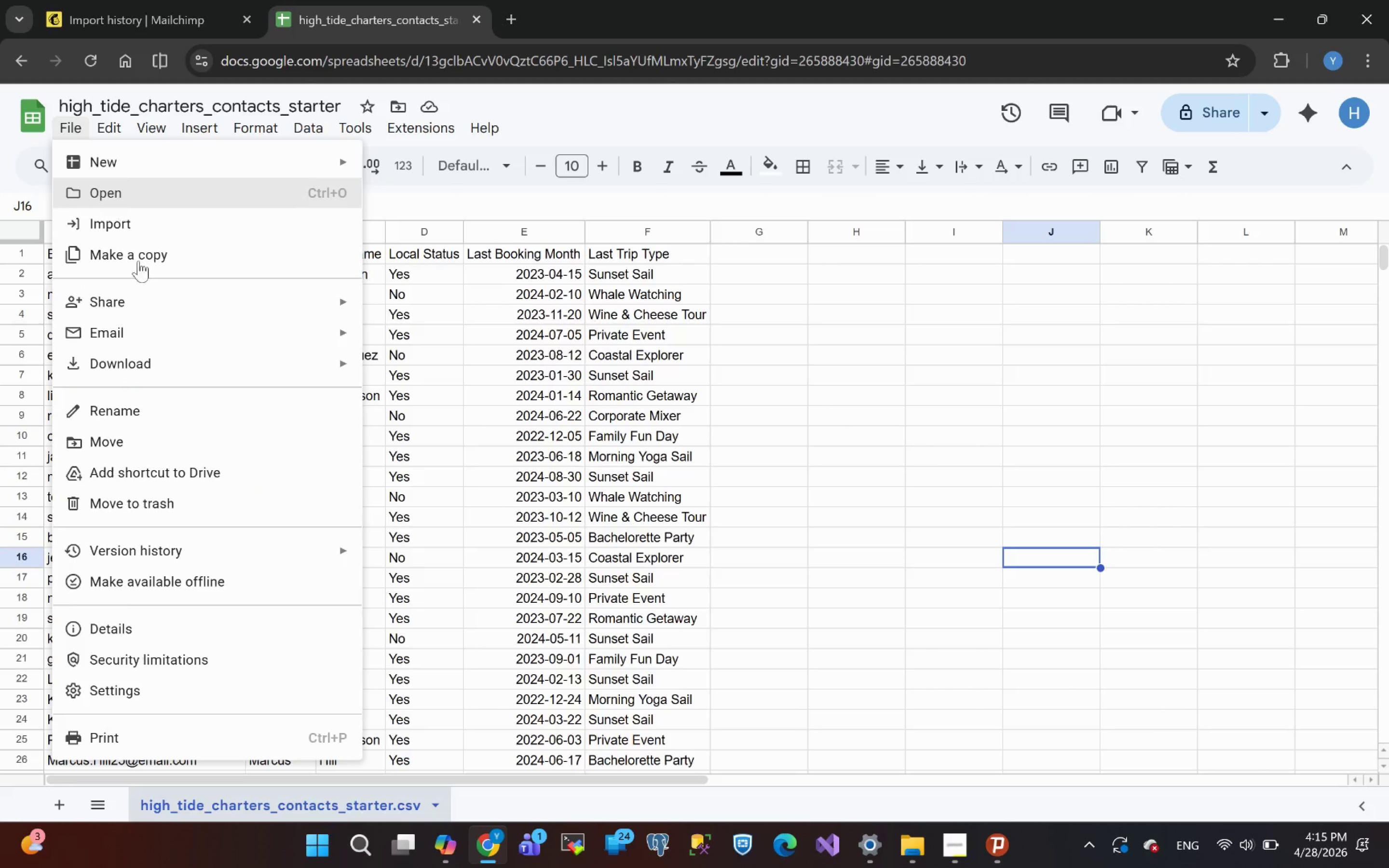 
left_click([534, 490])
 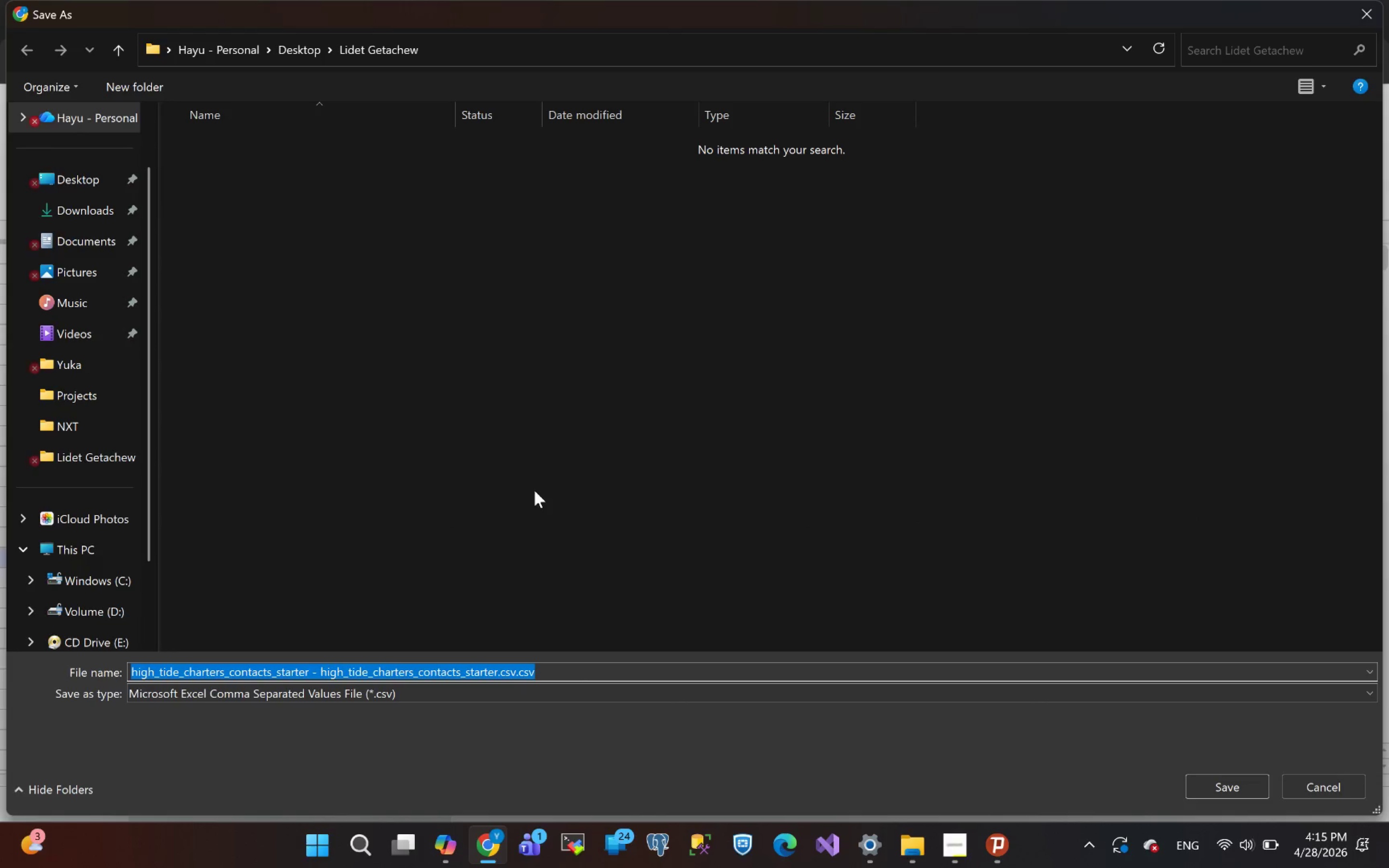 
left_click([558, 672])
 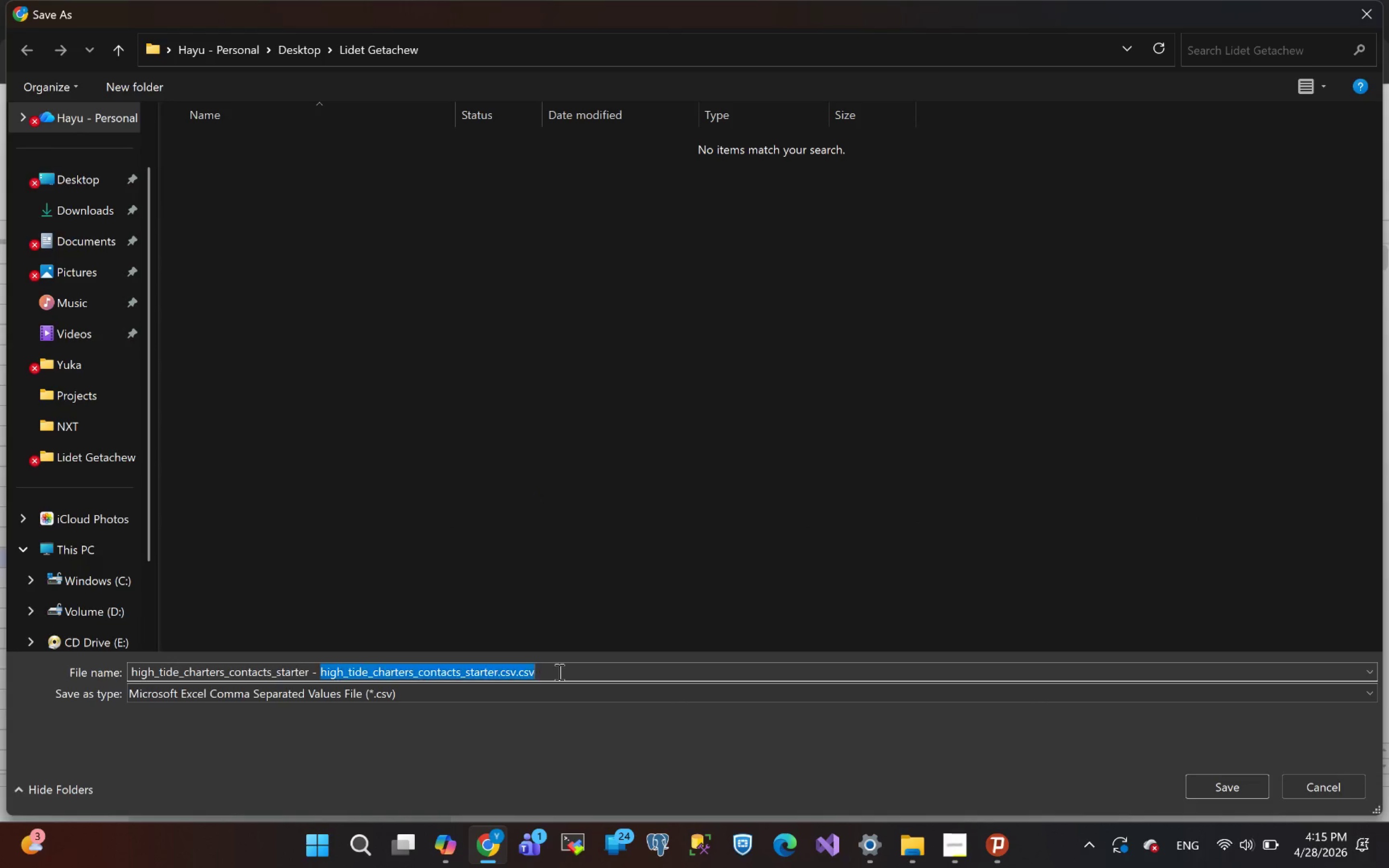 
left_click_drag(start_coordinate=[558, 672], to_coordinate=[506, 666])
 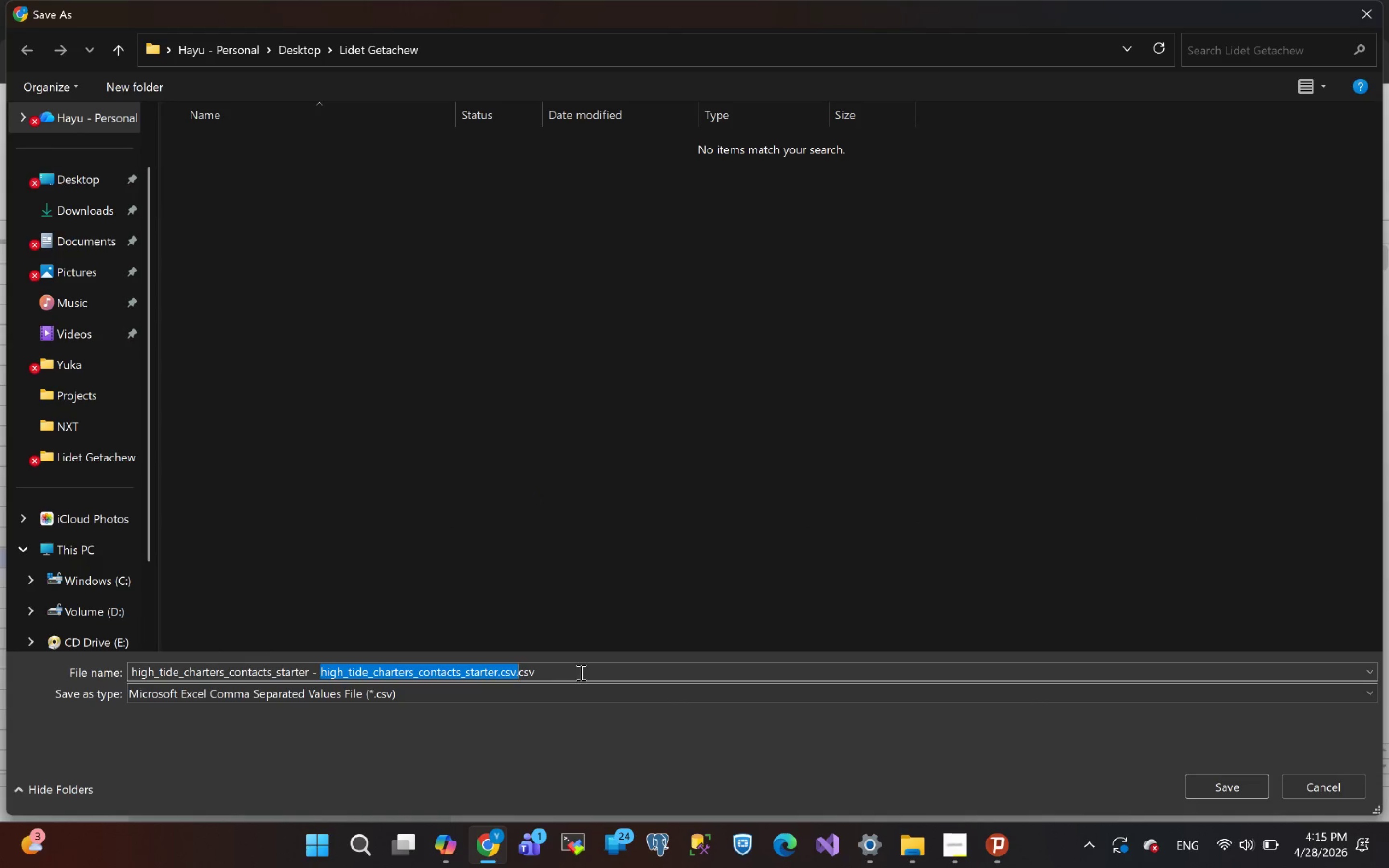 
left_click([579, 671])
 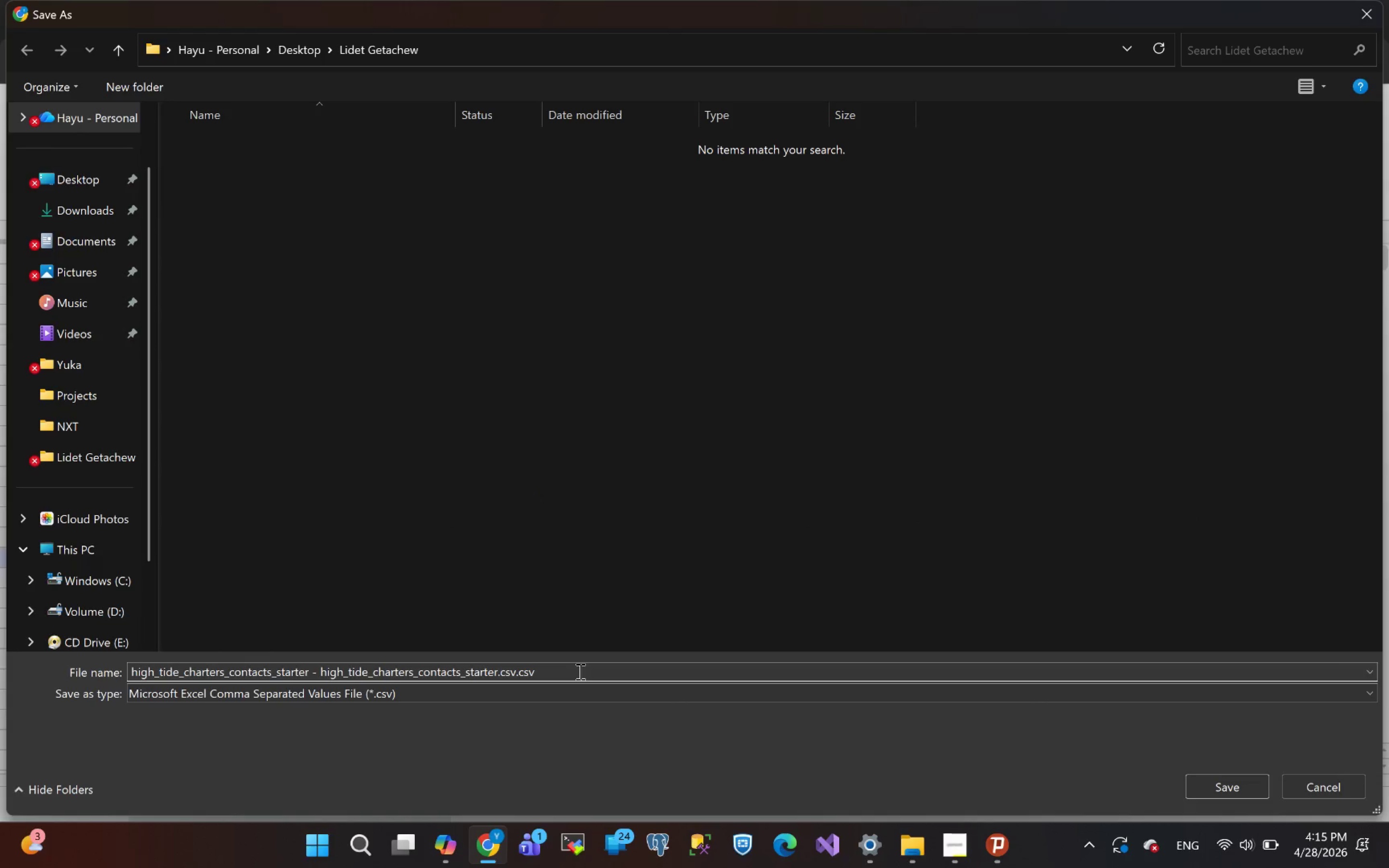 
left_click([579, 671])
 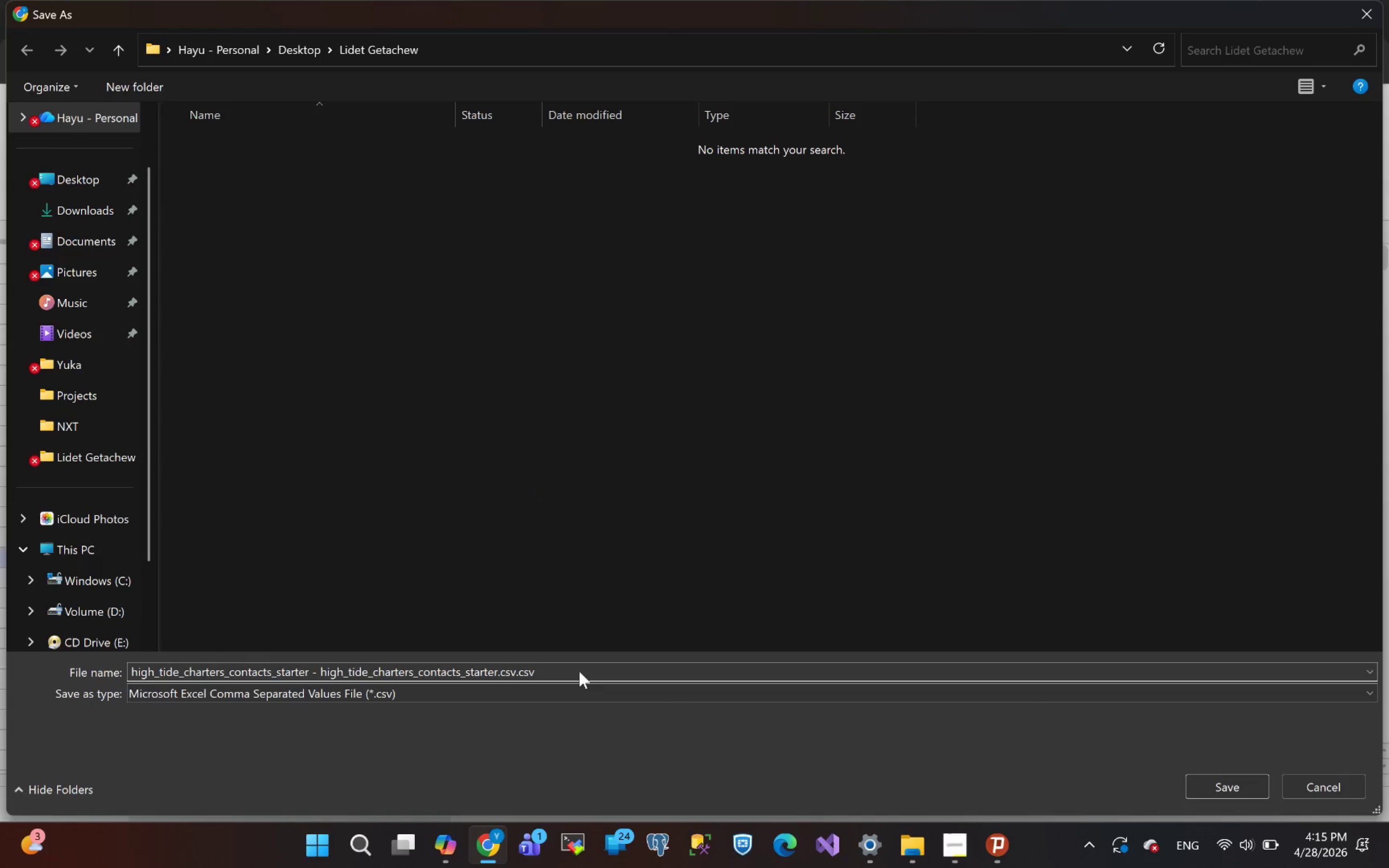 
double_click([579, 671])
 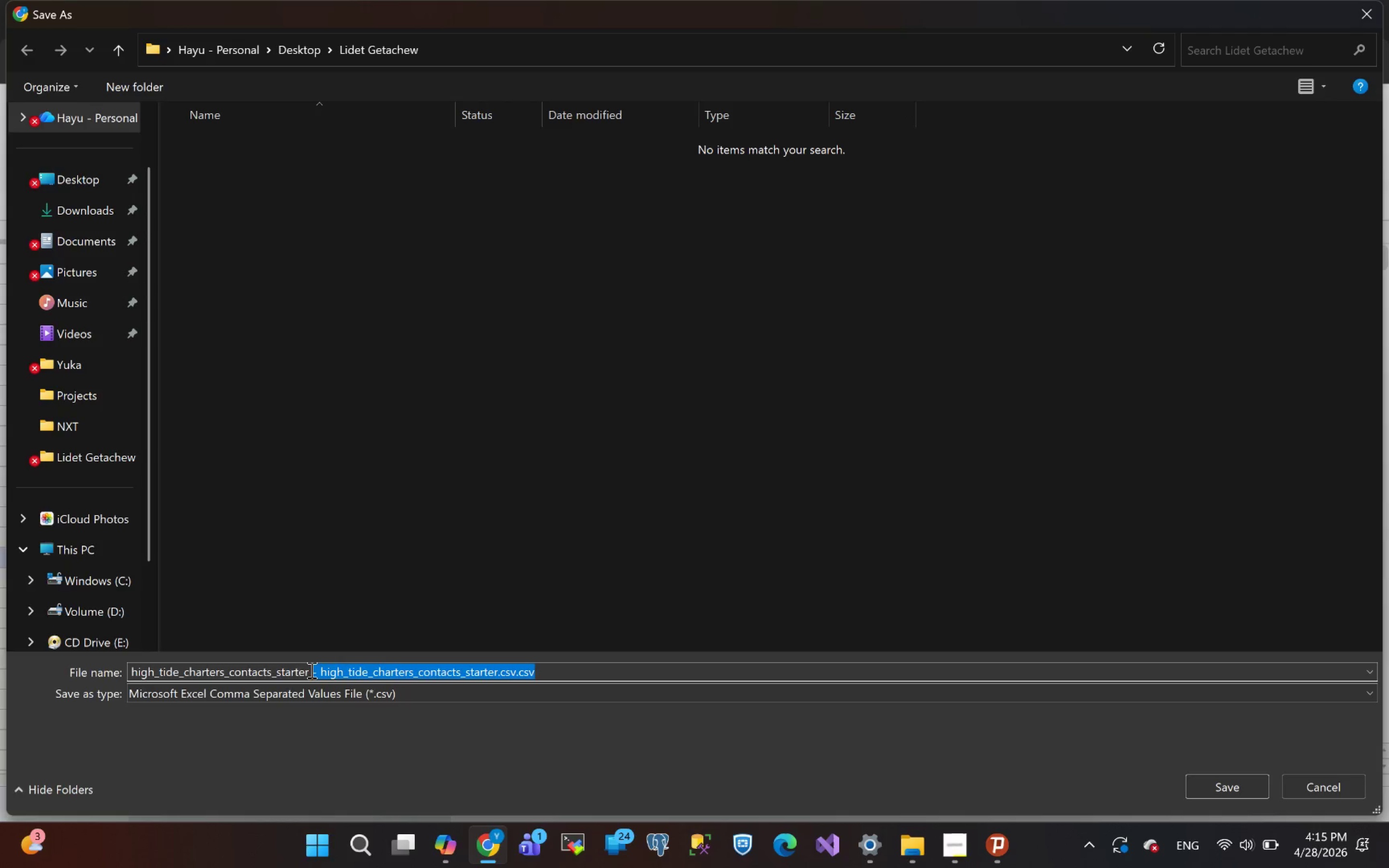 
key(Backspace)
 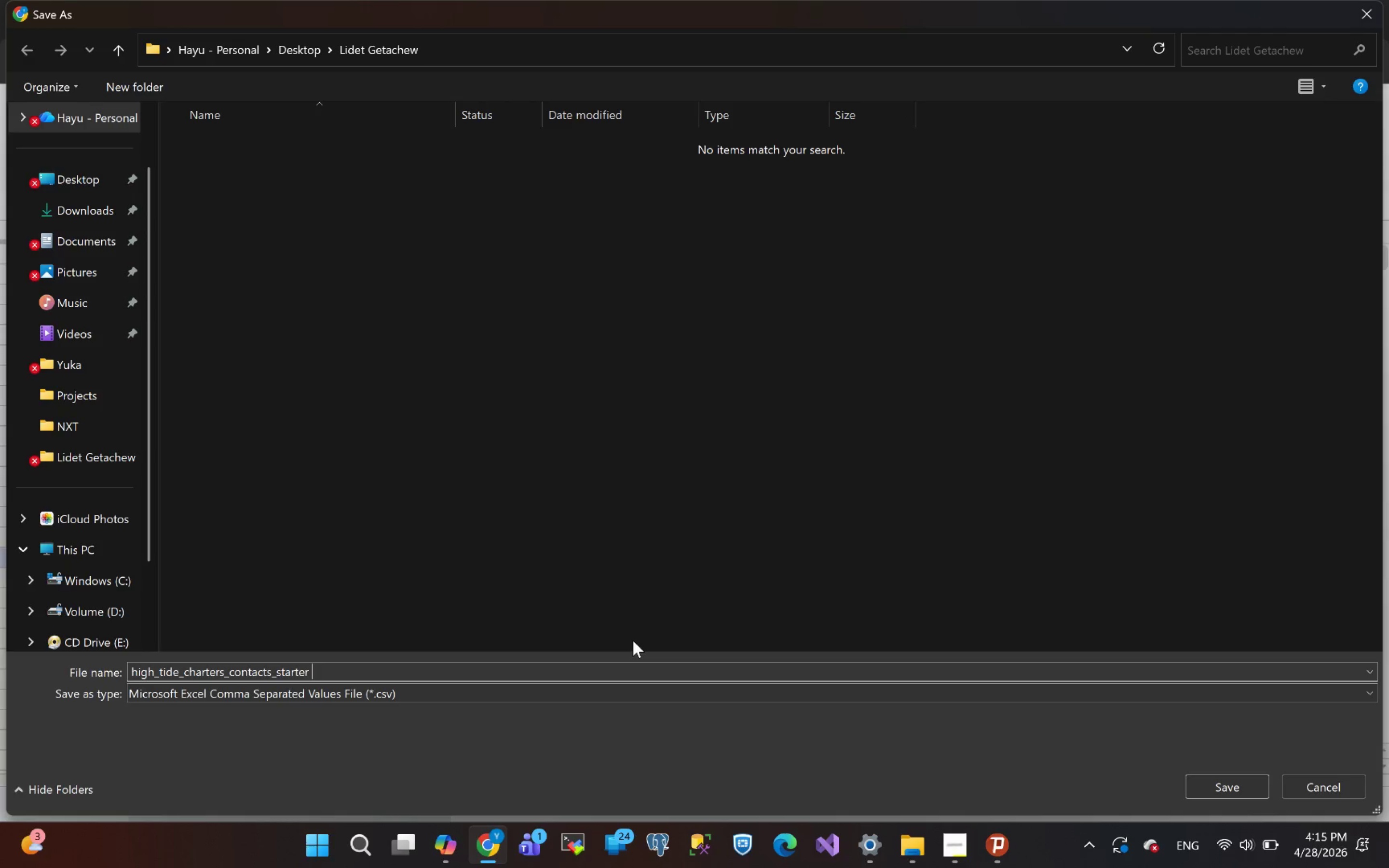 
key(Backspace)
 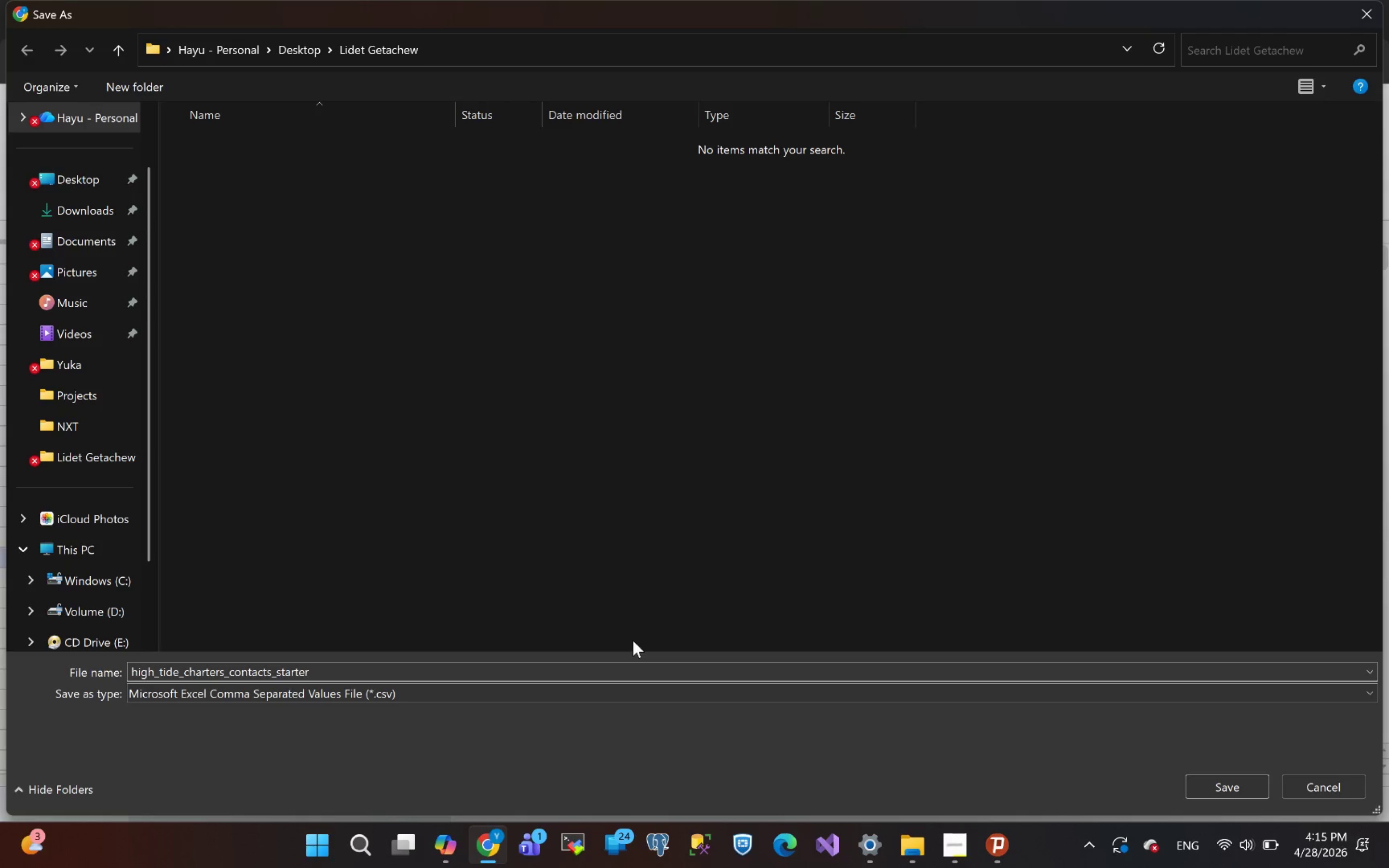 
hold_key(key=Enter, duration=0.31)
 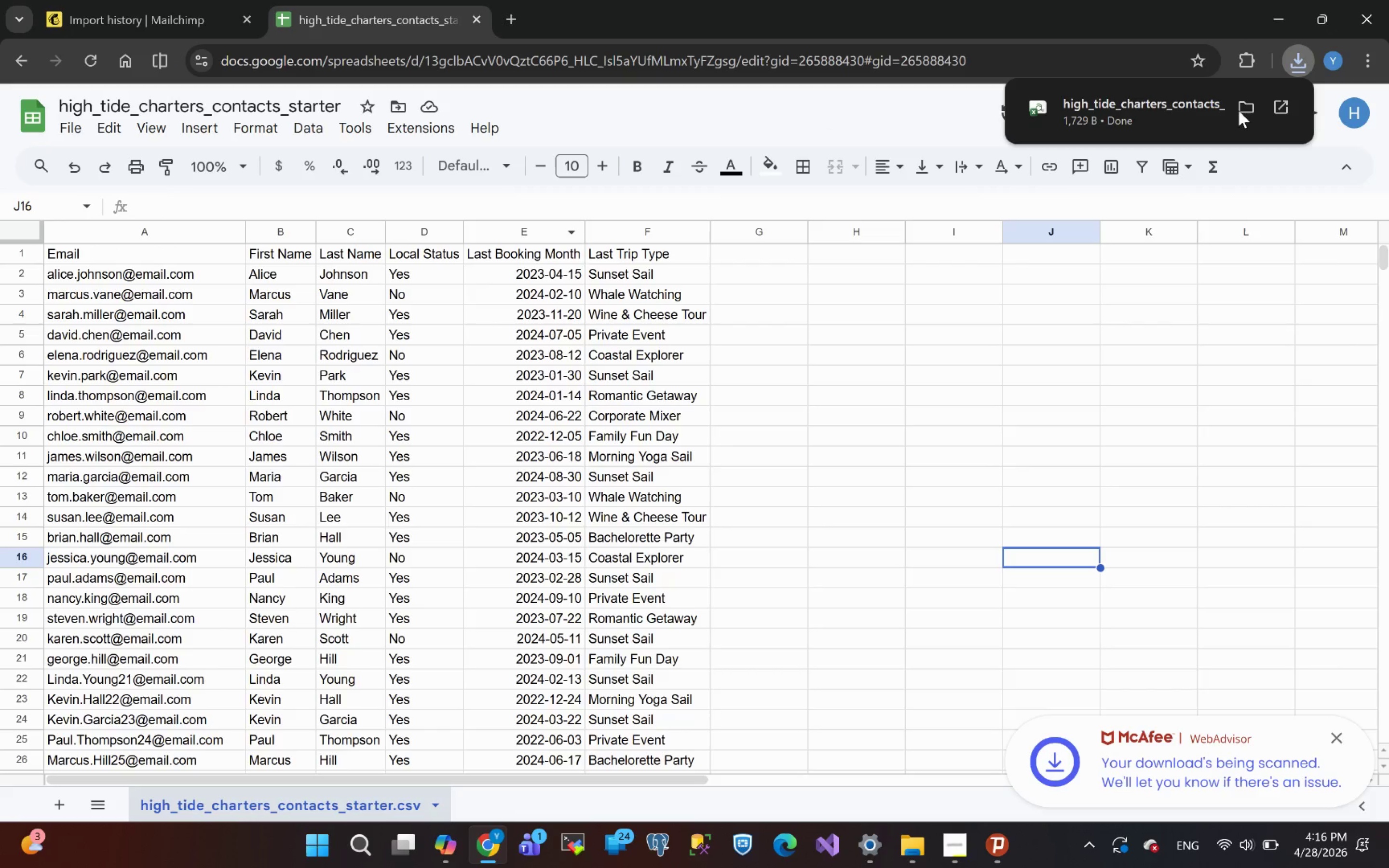 
left_click([1240, 106])
 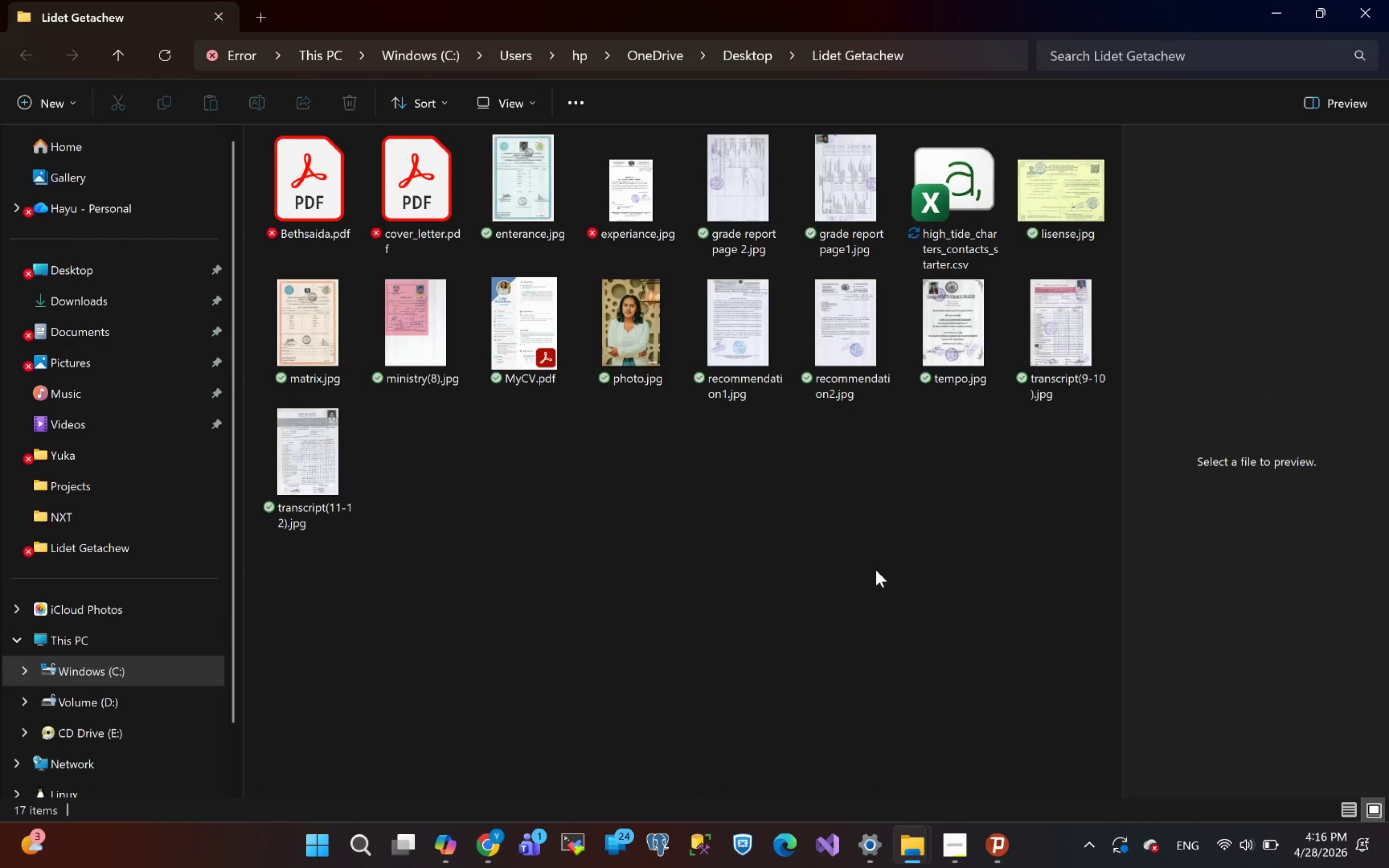 
wait(5.36)
 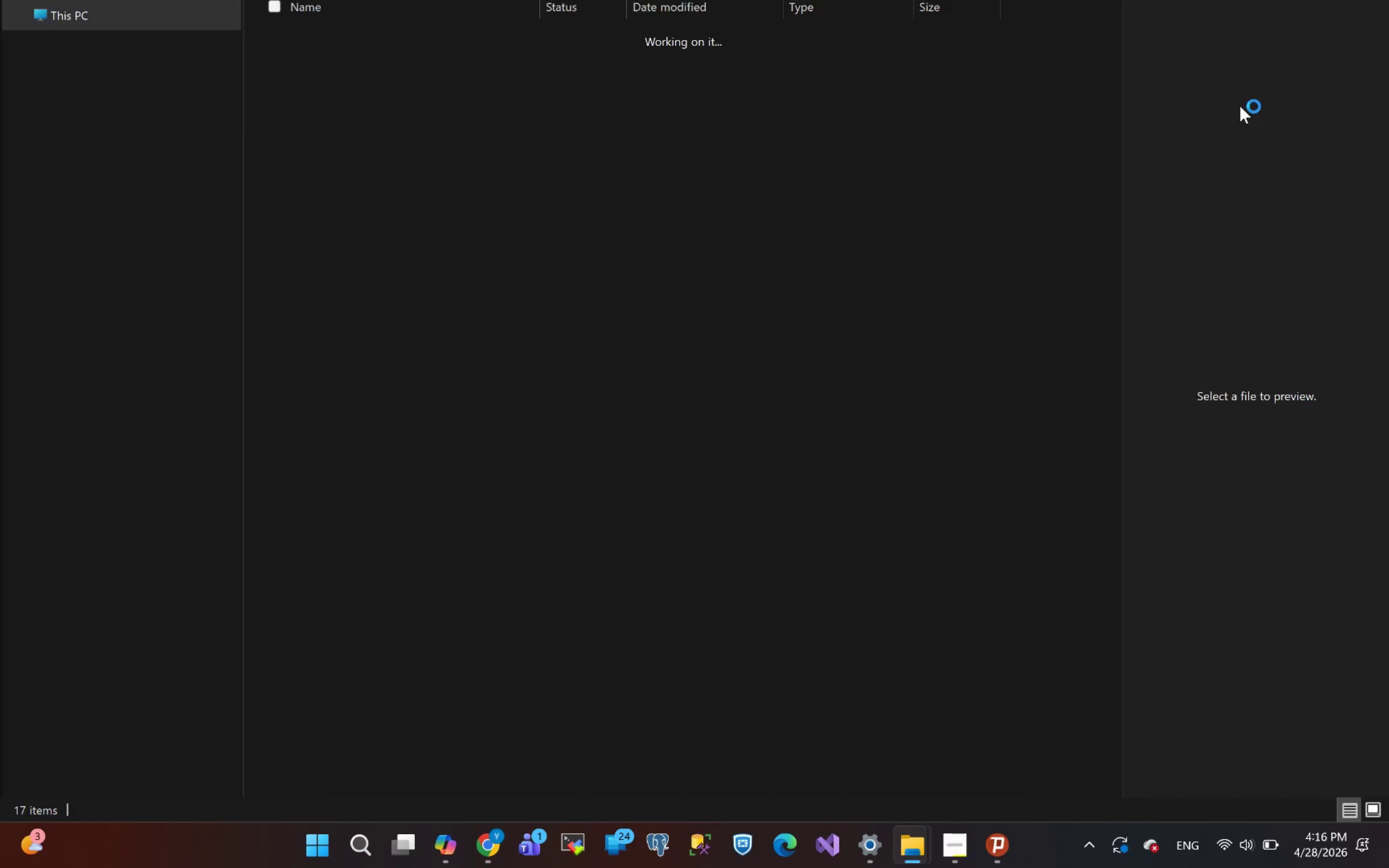 
mouse_move([952, 190])
 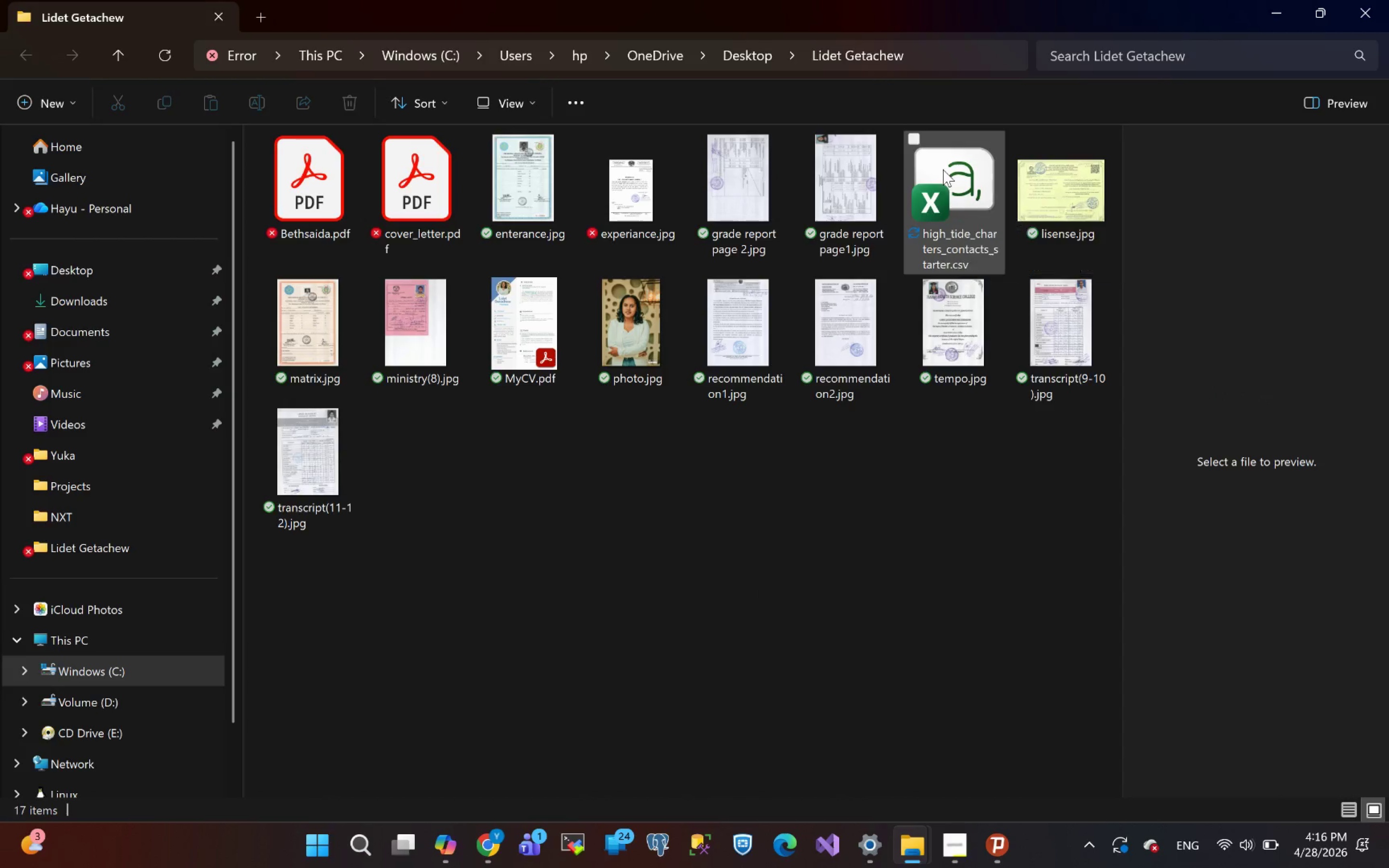 
left_click([943, 169])
 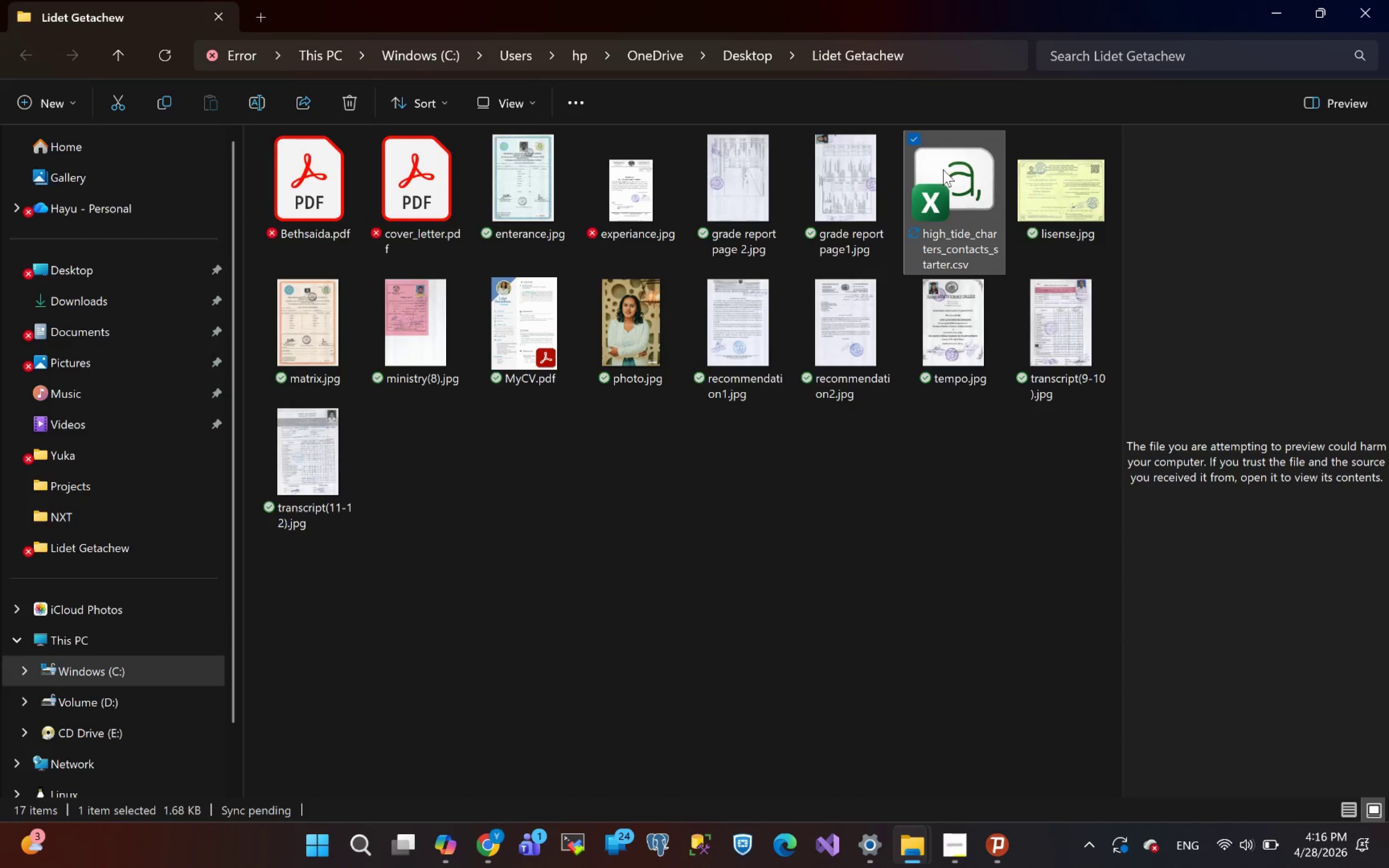 
left_click_drag(start_coordinate=[943, 169], to_coordinate=[151, 490])
 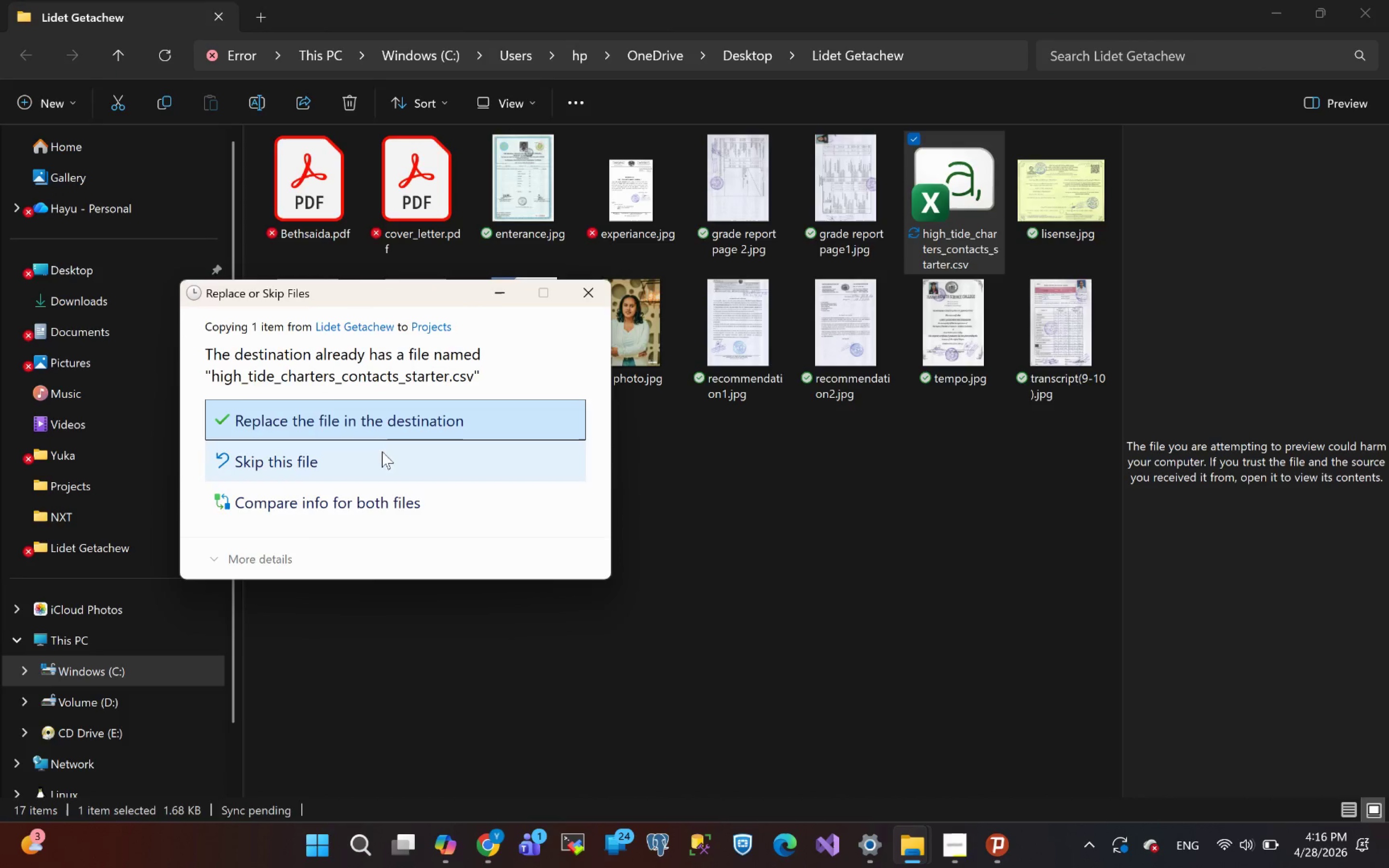 
left_click([388, 421])
 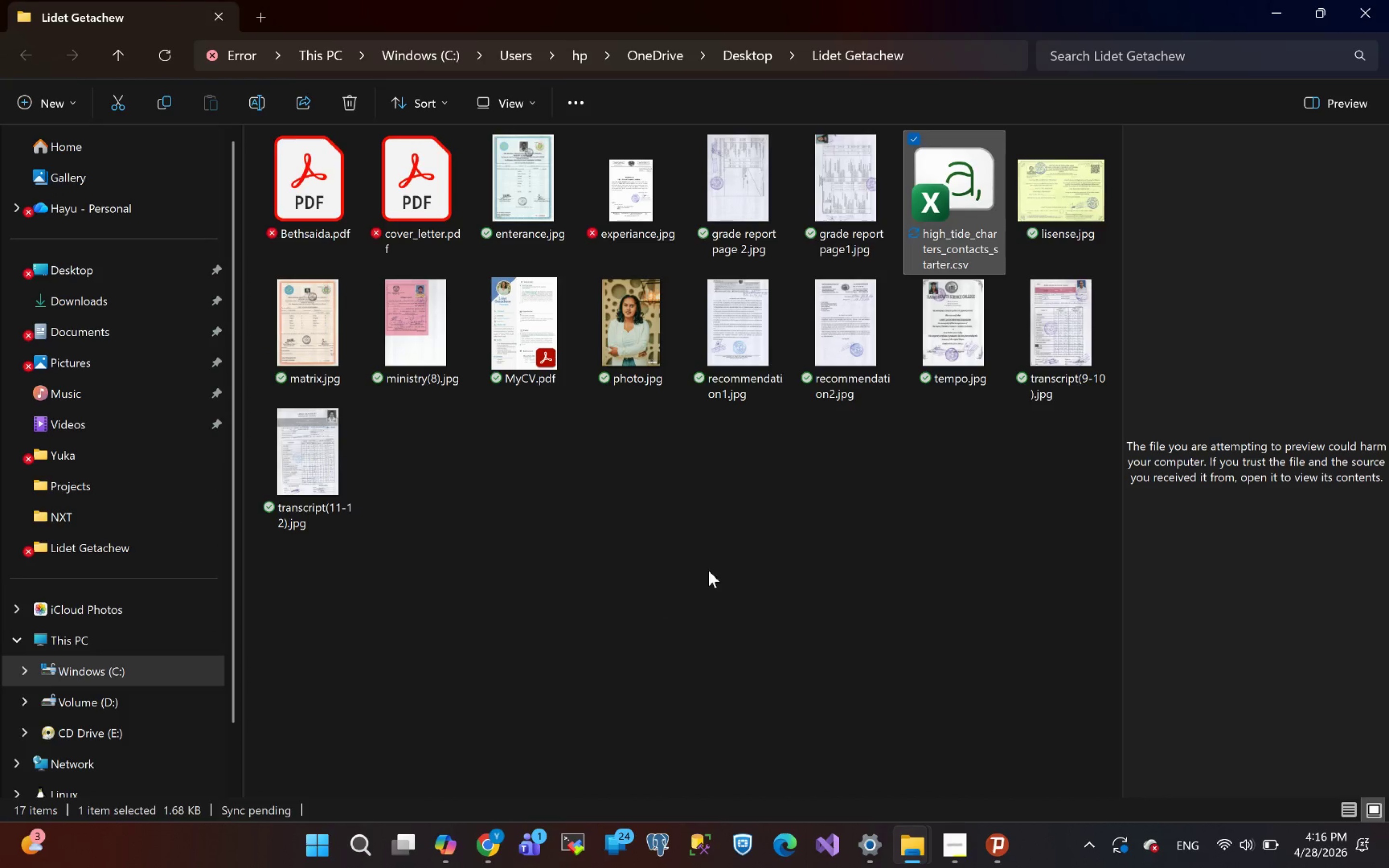 
wait(5.22)
 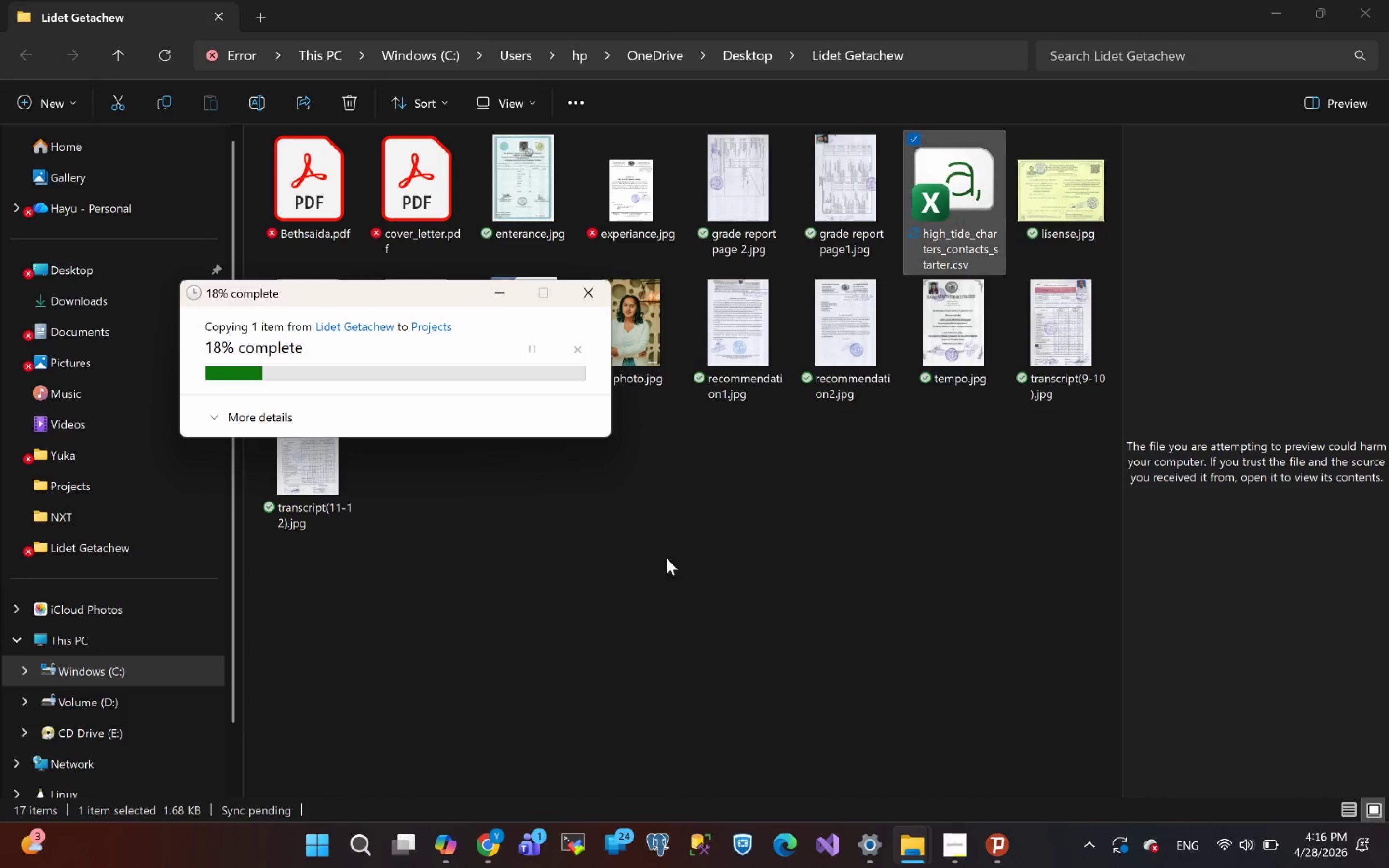 
hold_key(key=ShiftLeft, duration=1.02)